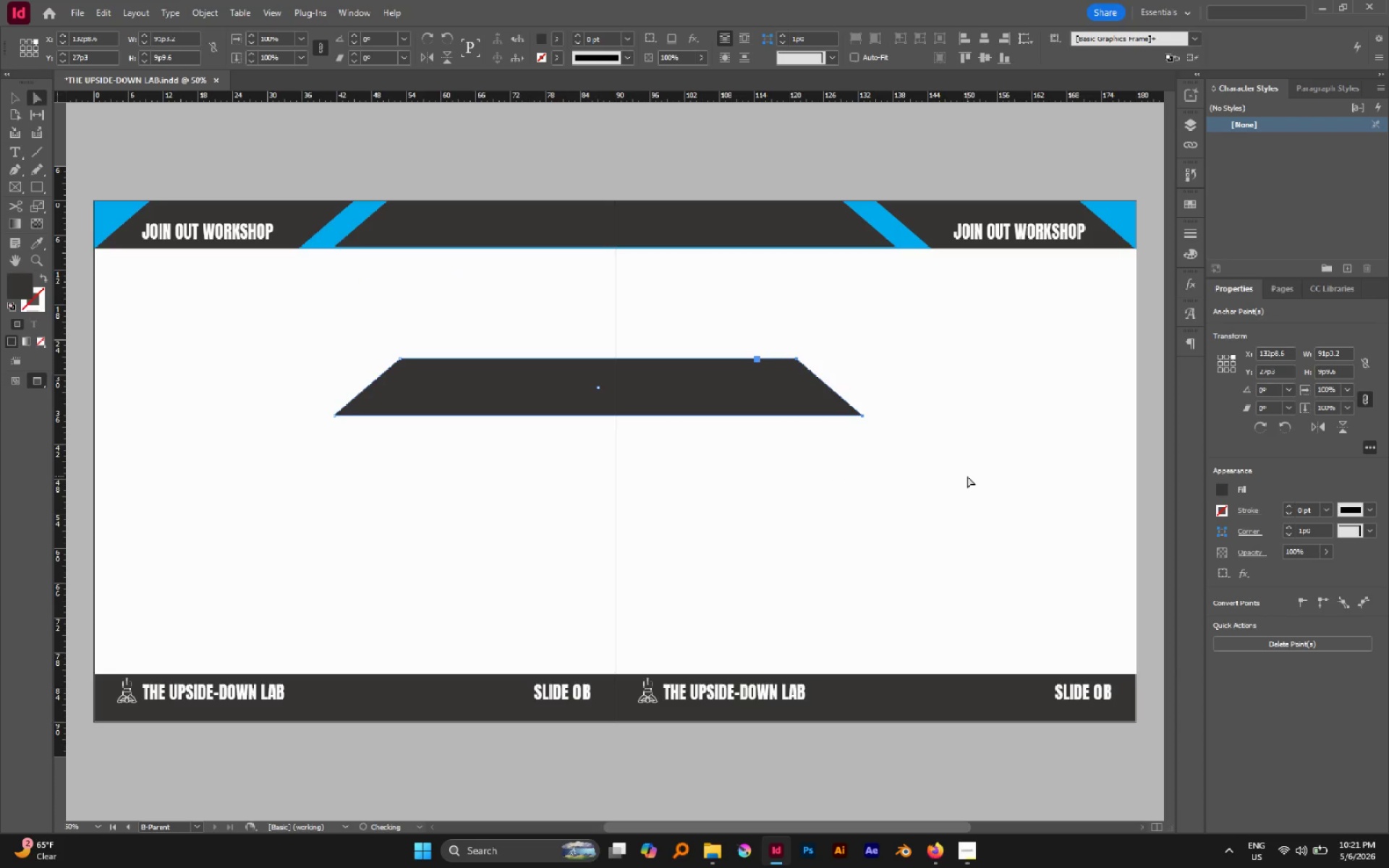 
key(Shift+ArrowLeft)
 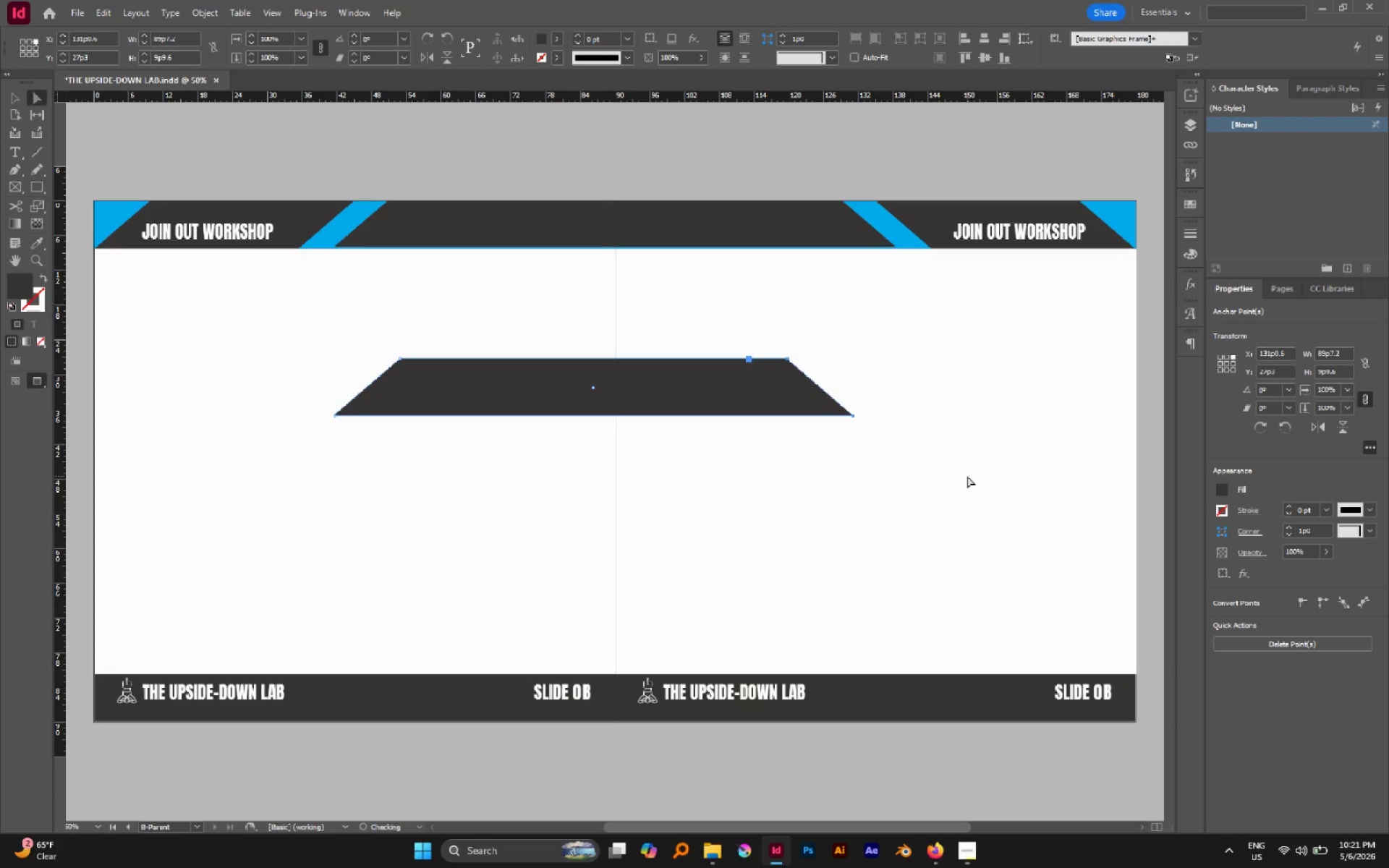 
key(Shift+ArrowLeft)
 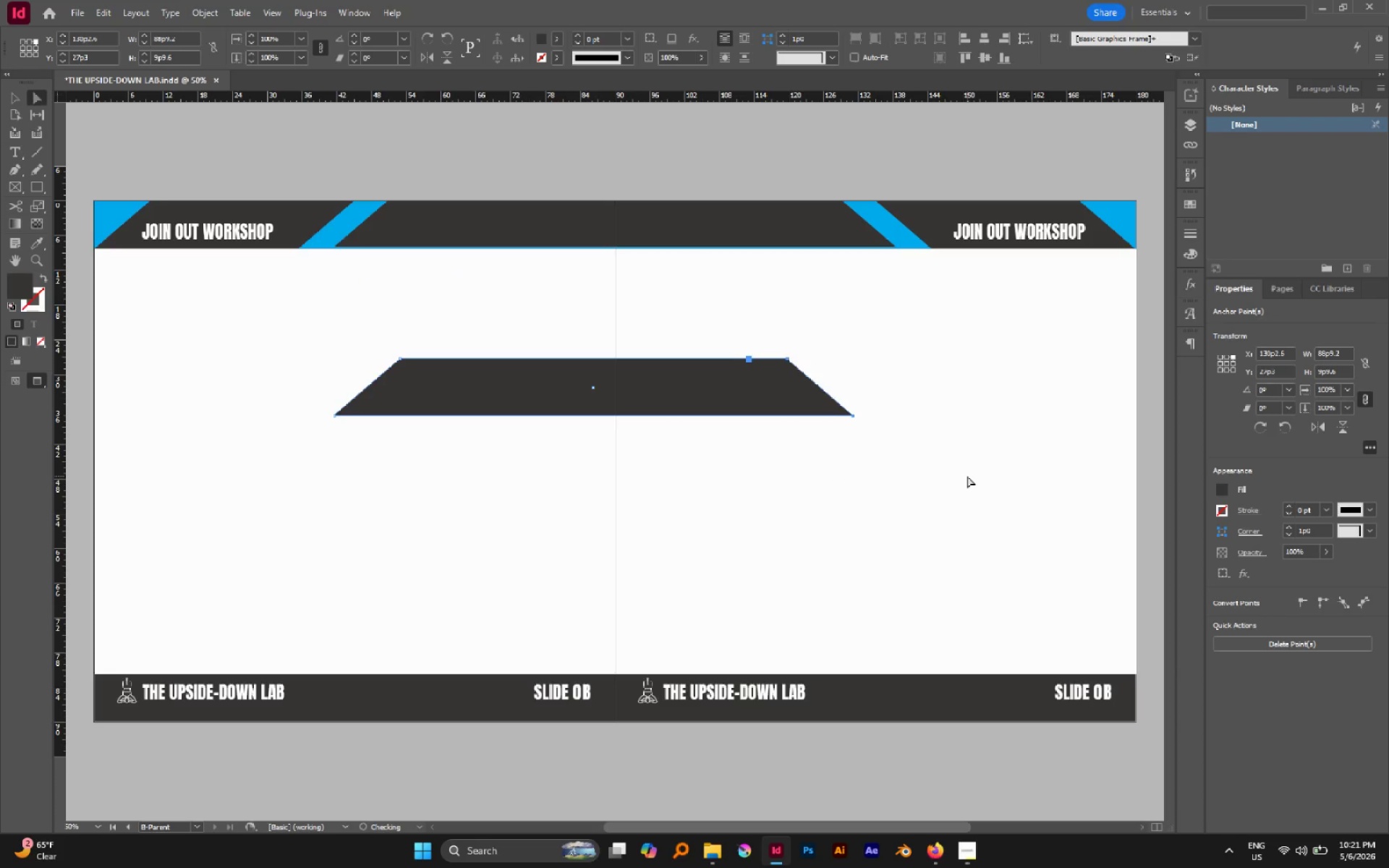 
key(Shift+ArrowLeft)
 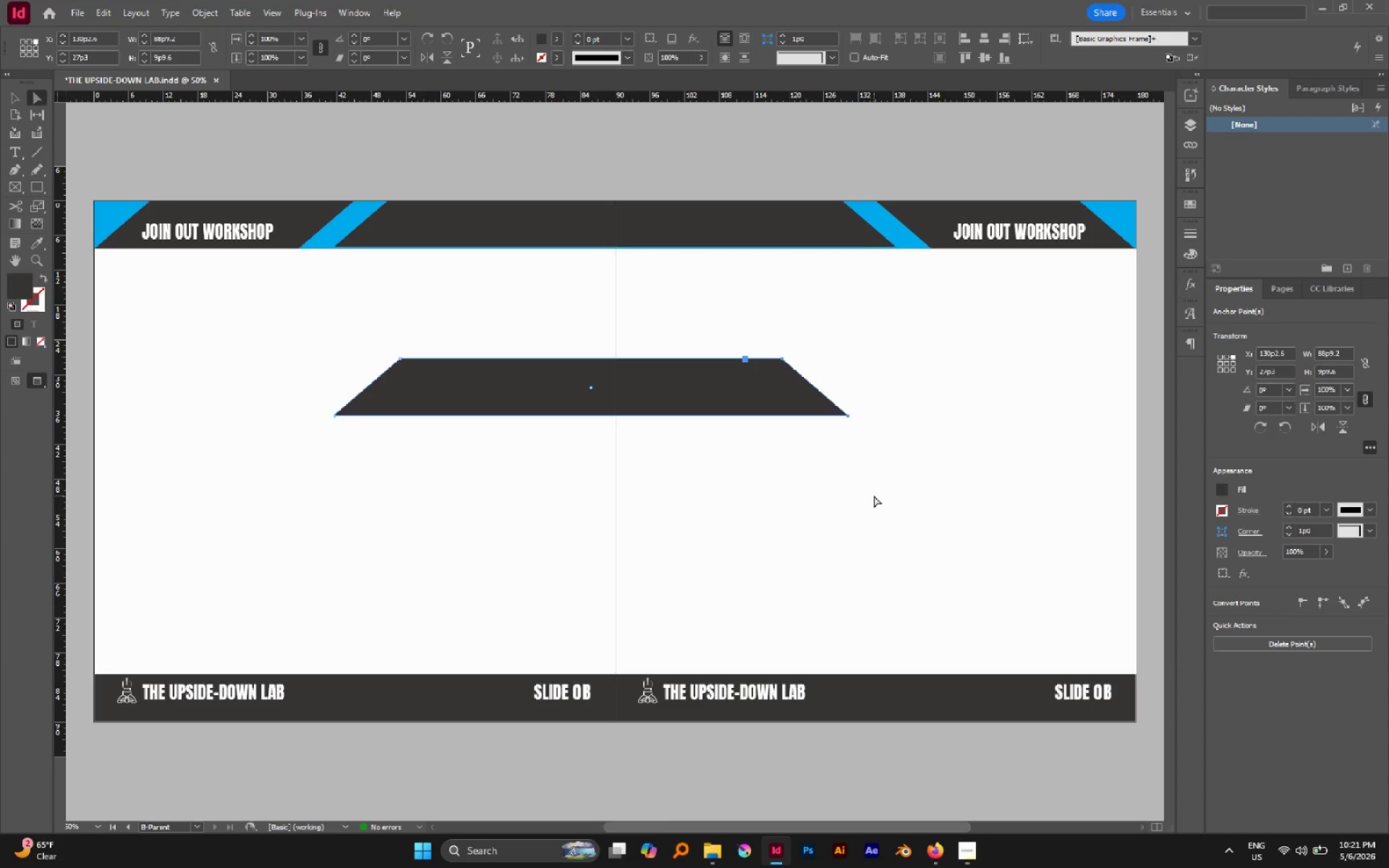 
key(Shift+ArrowLeft)
 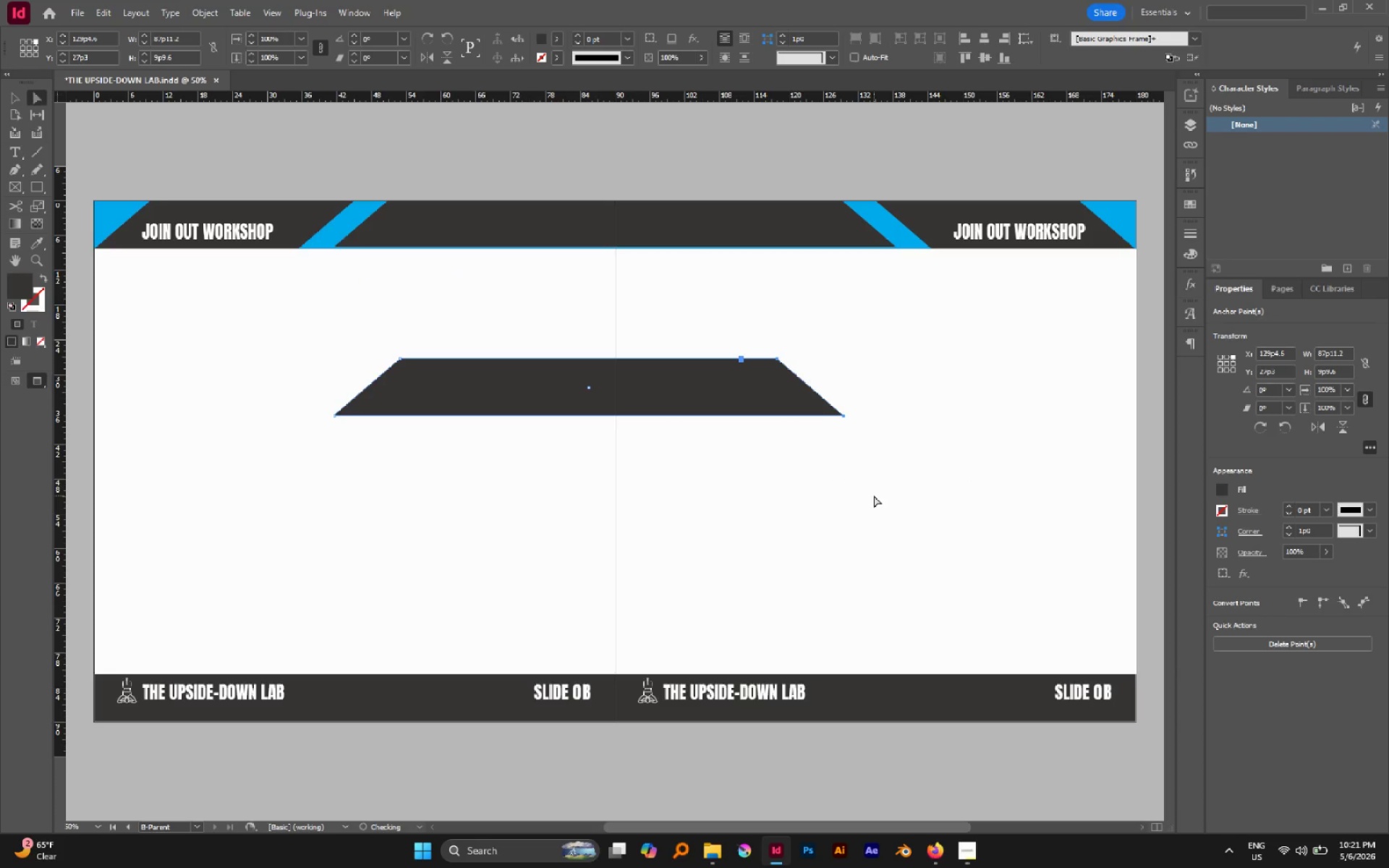 
key(Shift+ArrowLeft)
 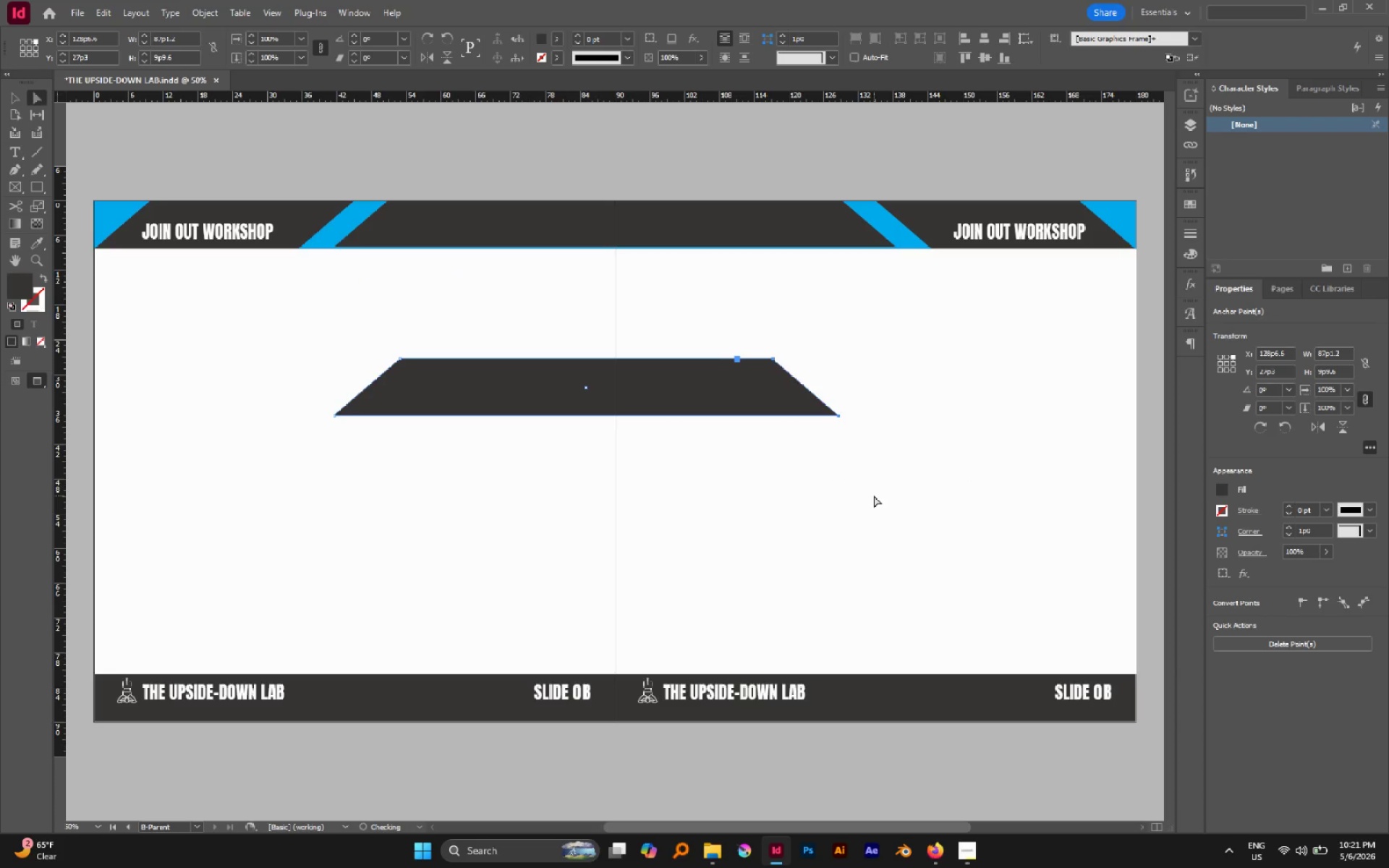 
key(Shift+ArrowLeft)
 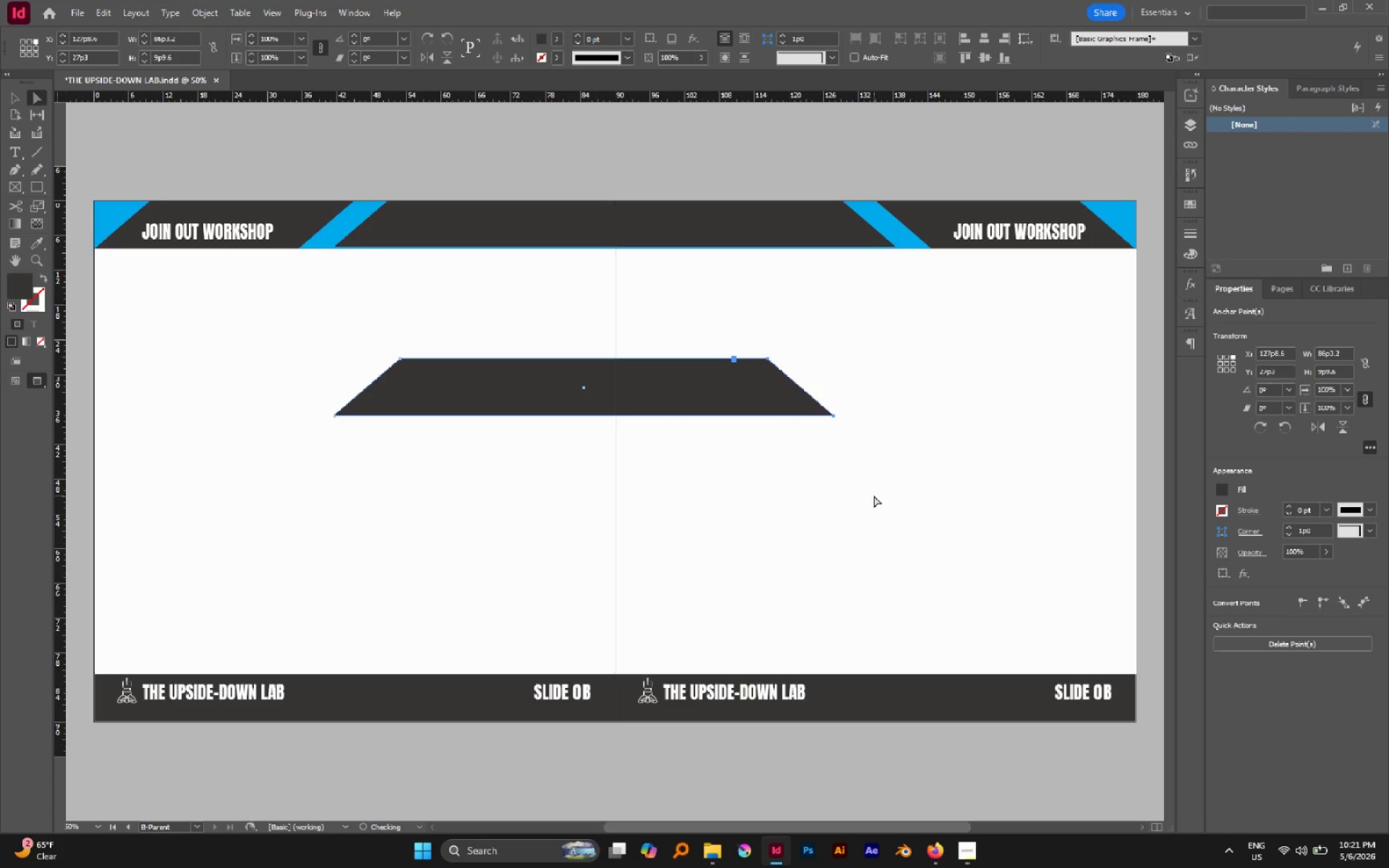 
key(Shift+ArrowLeft)
 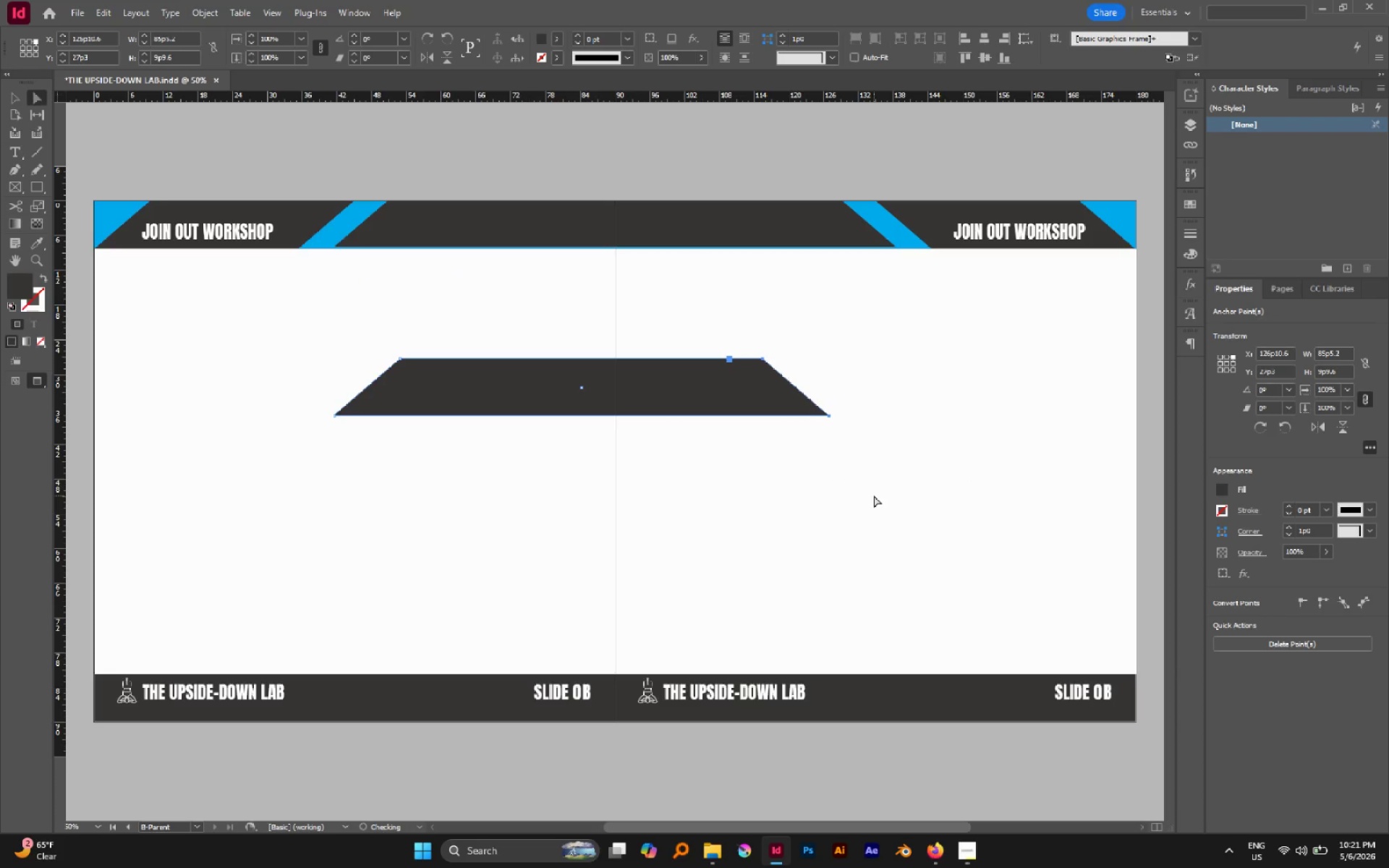 
key(Shift+ArrowLeft)
 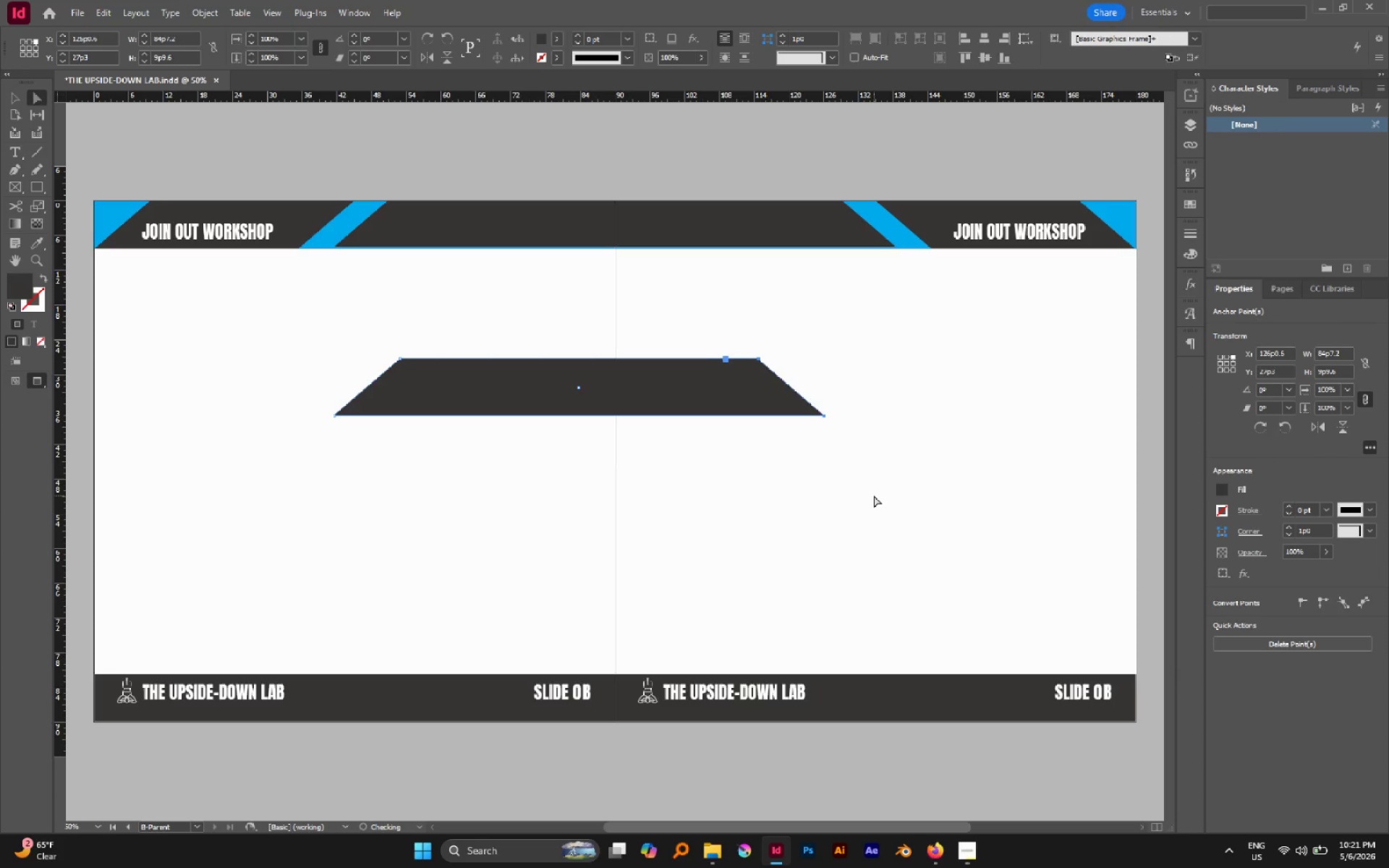 
key(Shift+ArrowLeft)
 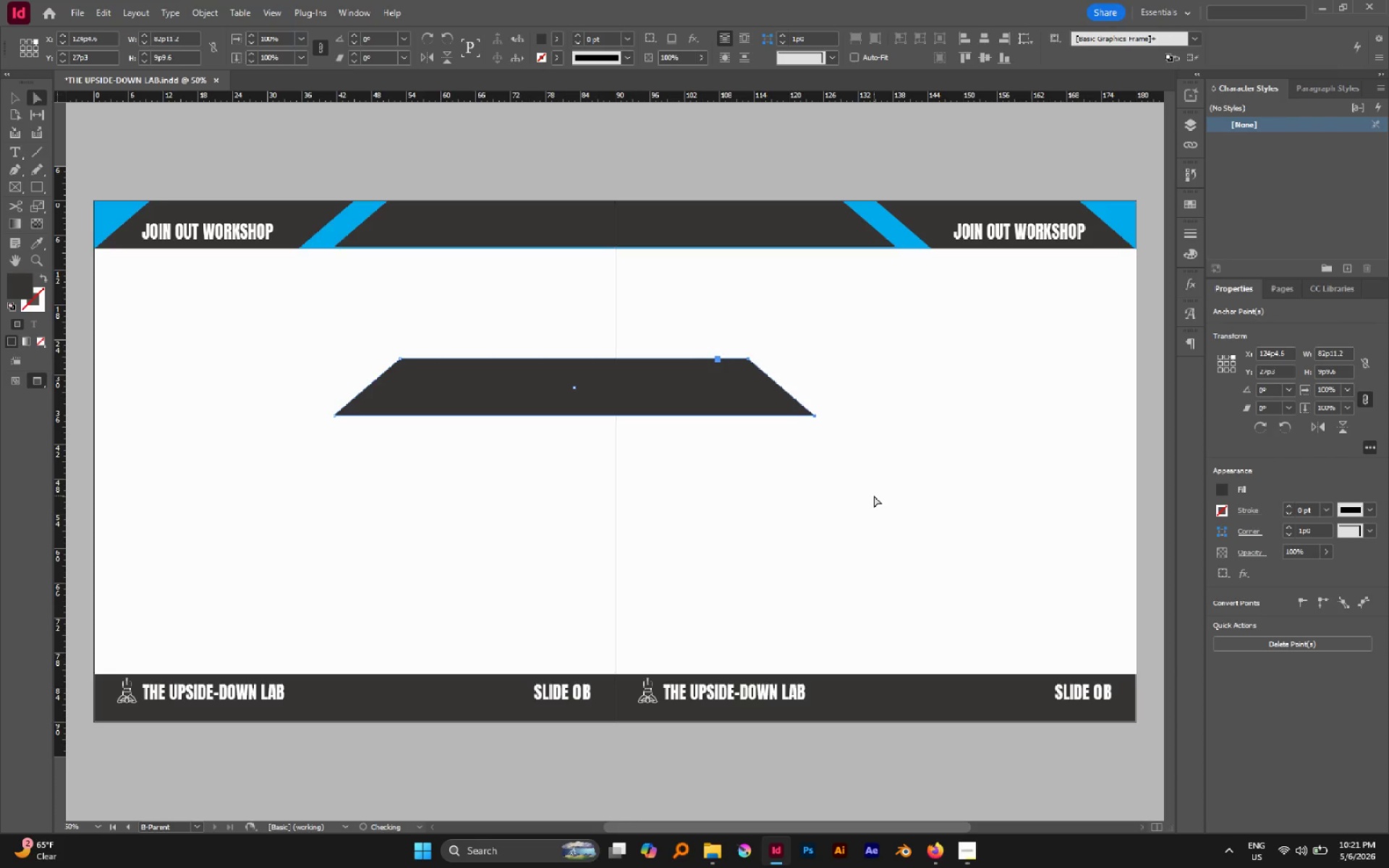 
key(Shift+ArrowLeft)
 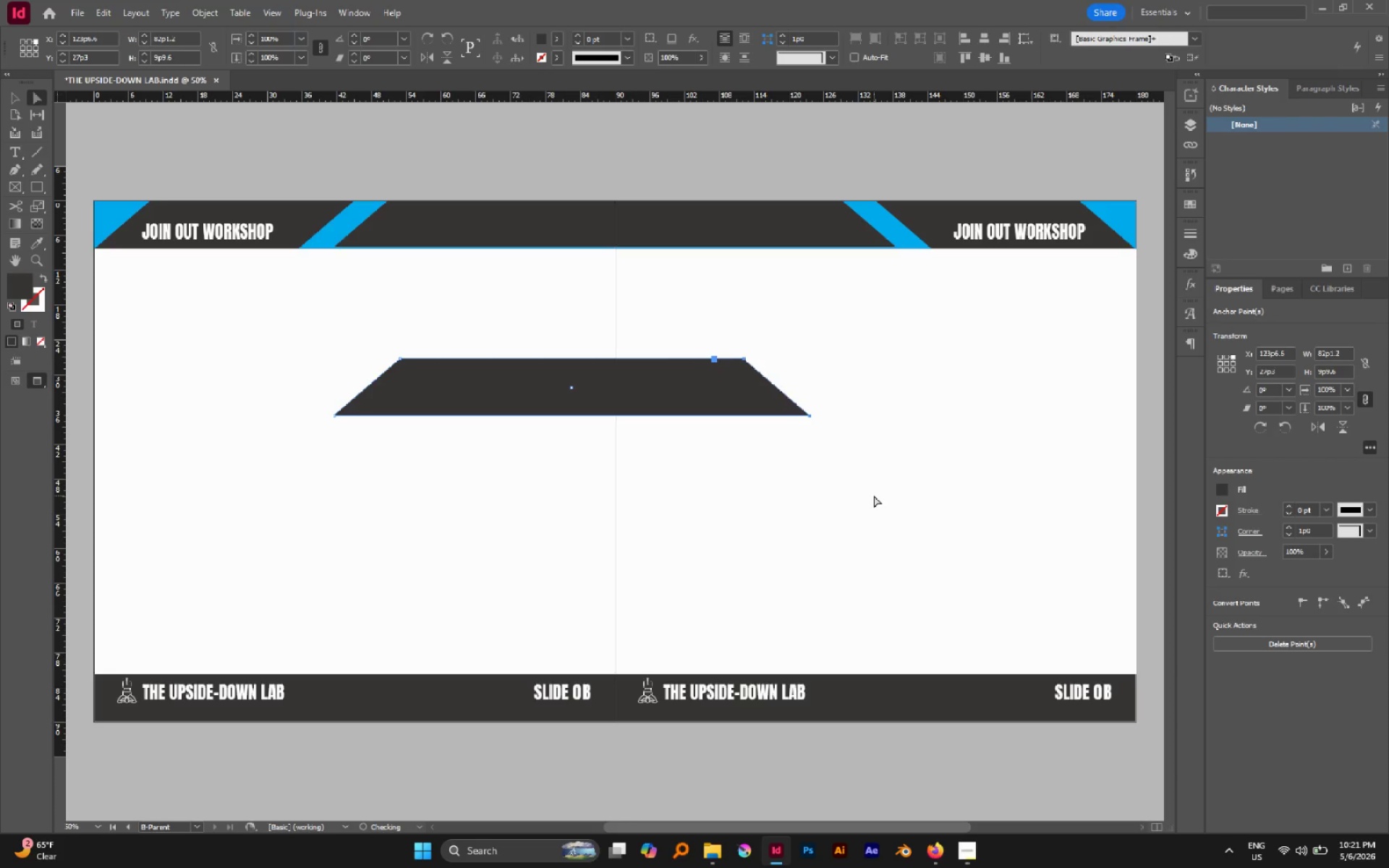 
key(Shift+ArrowLeft)
 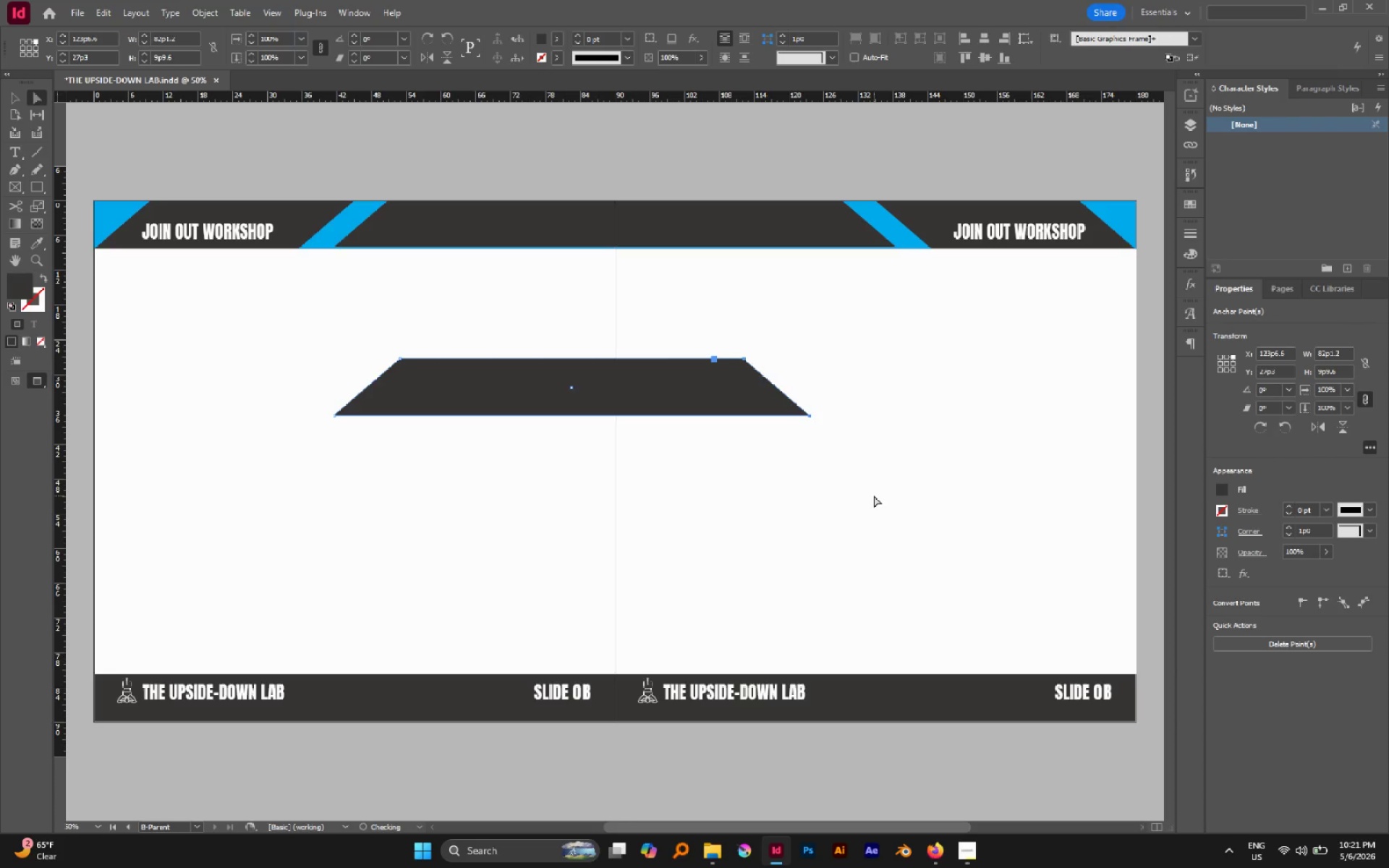 
key(Shift+ArrowLeft)
 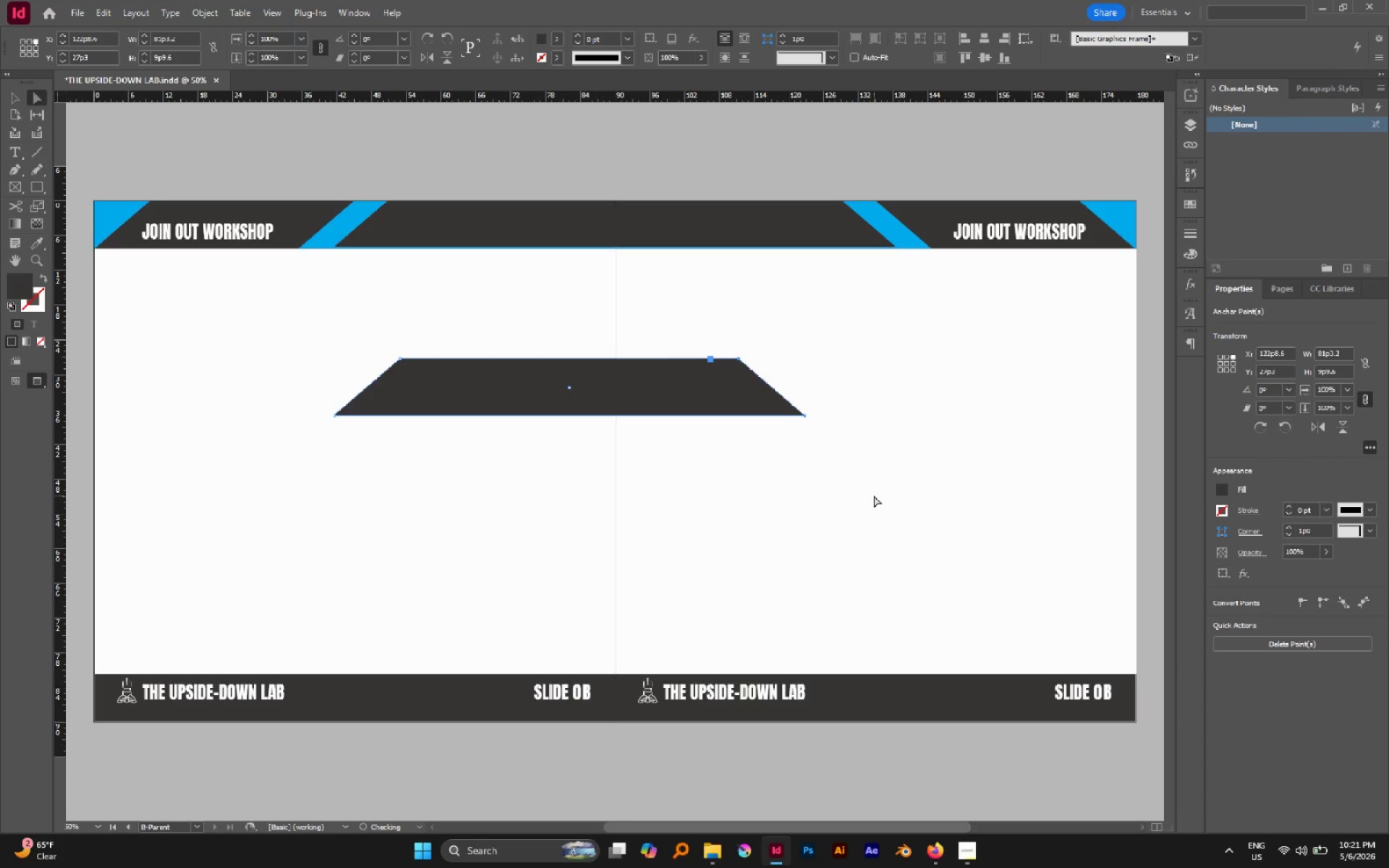 
key(Shift+ArrowLeft)
 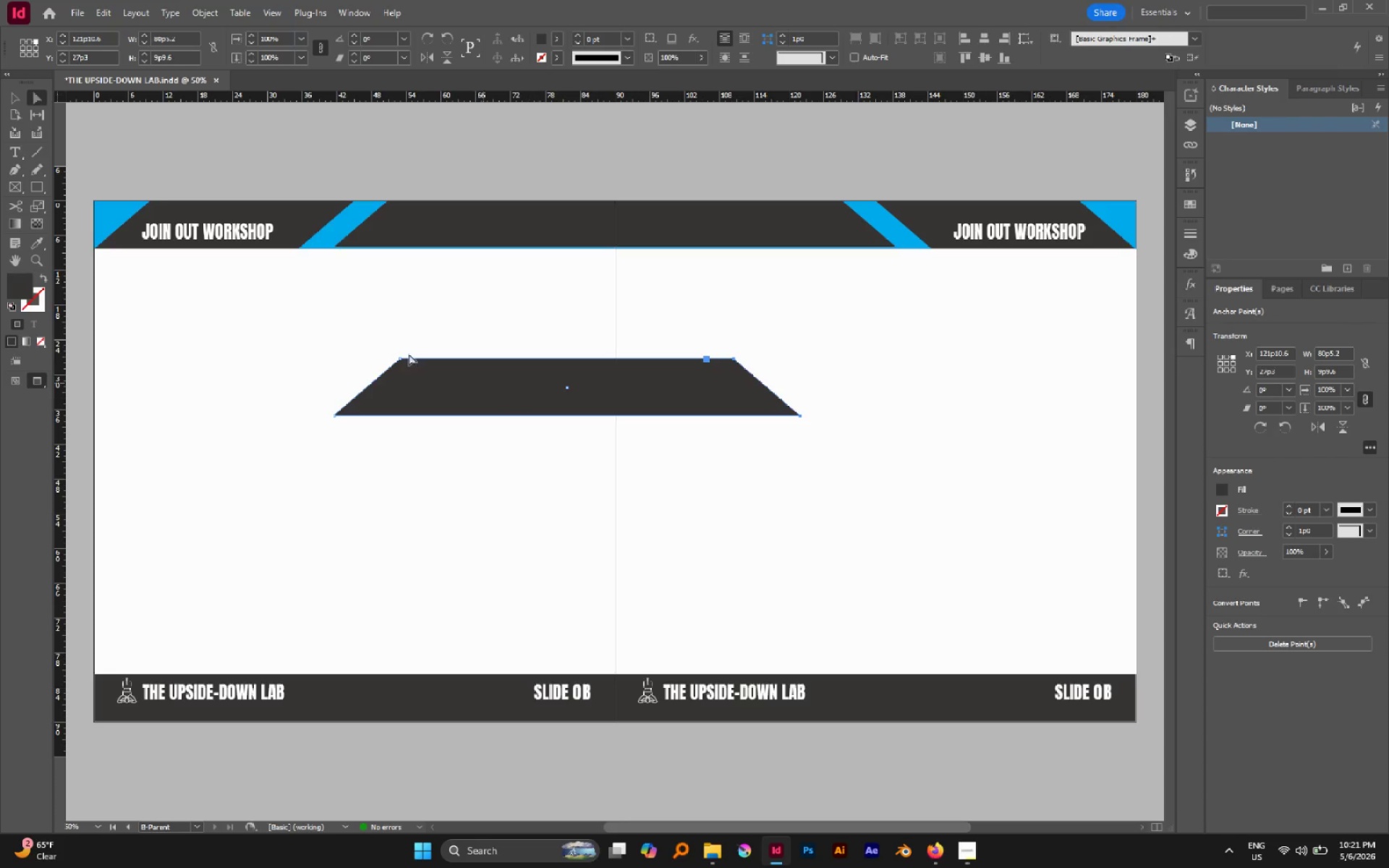 
left_click_drag(start_coordinate=[268, 319], to_coordinate=[467, 519])
 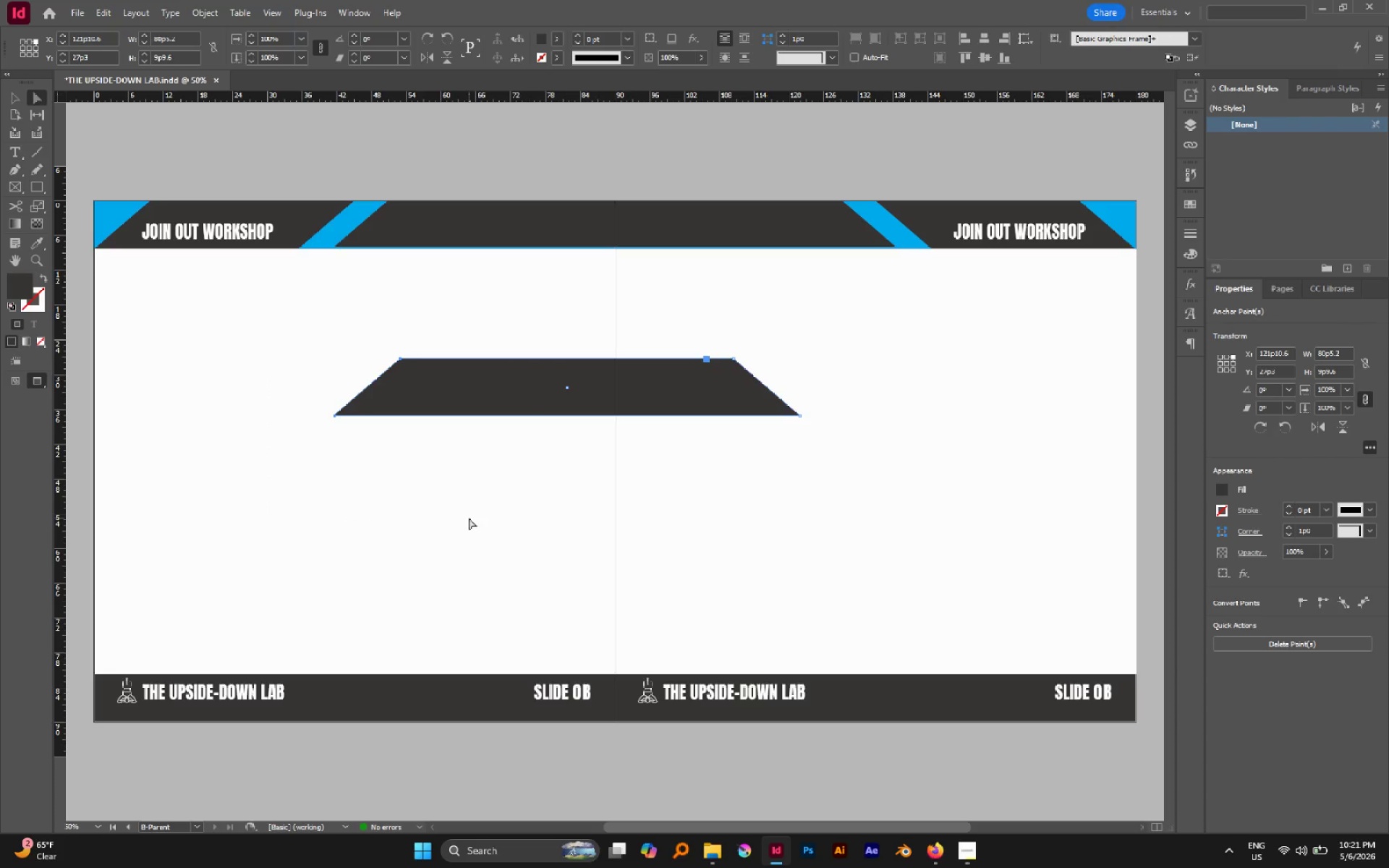 
key(Shift+ArrowRight)
 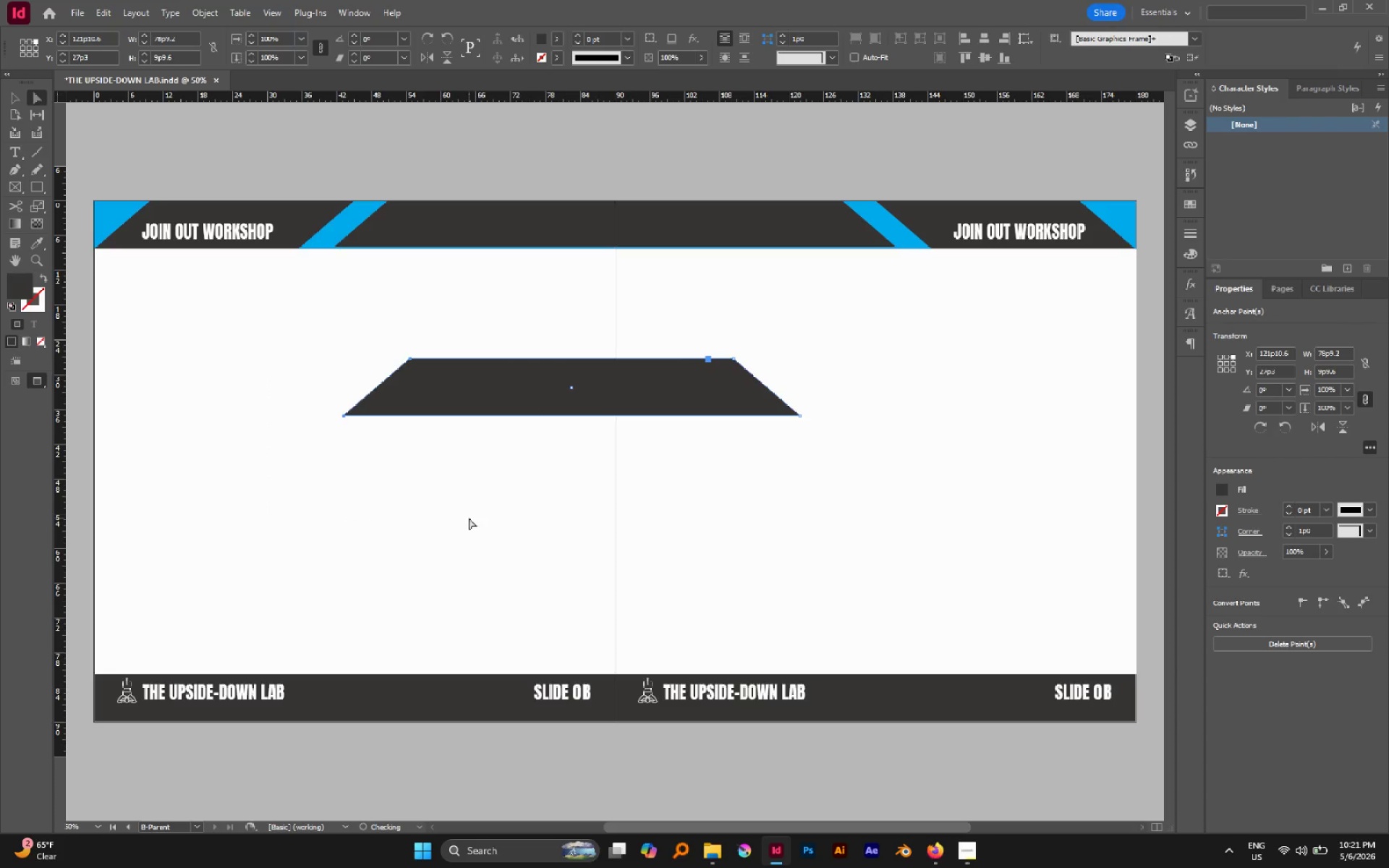 
key(Shift+ArrowRight)
 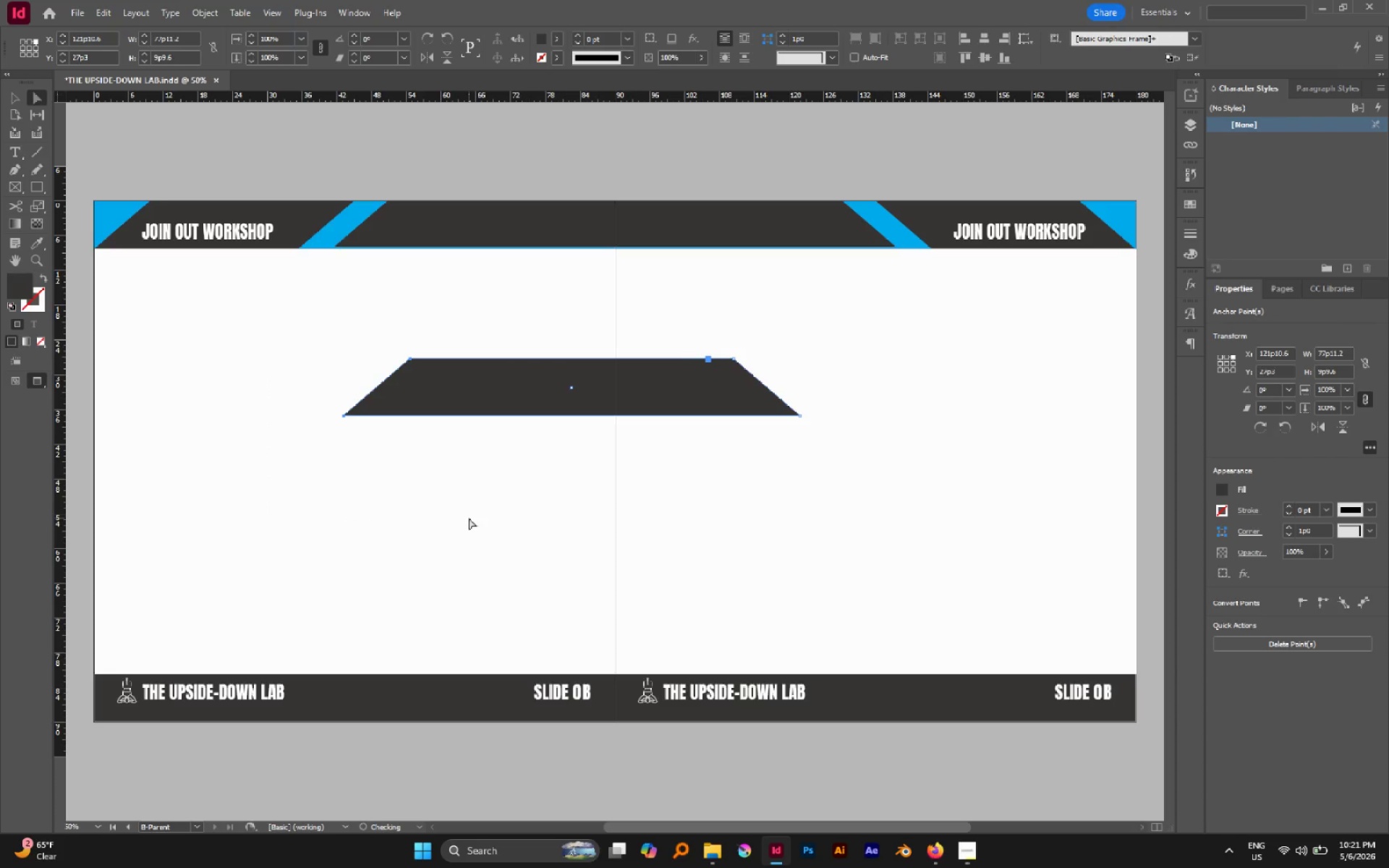 
key(Shift+ArrowRight)
 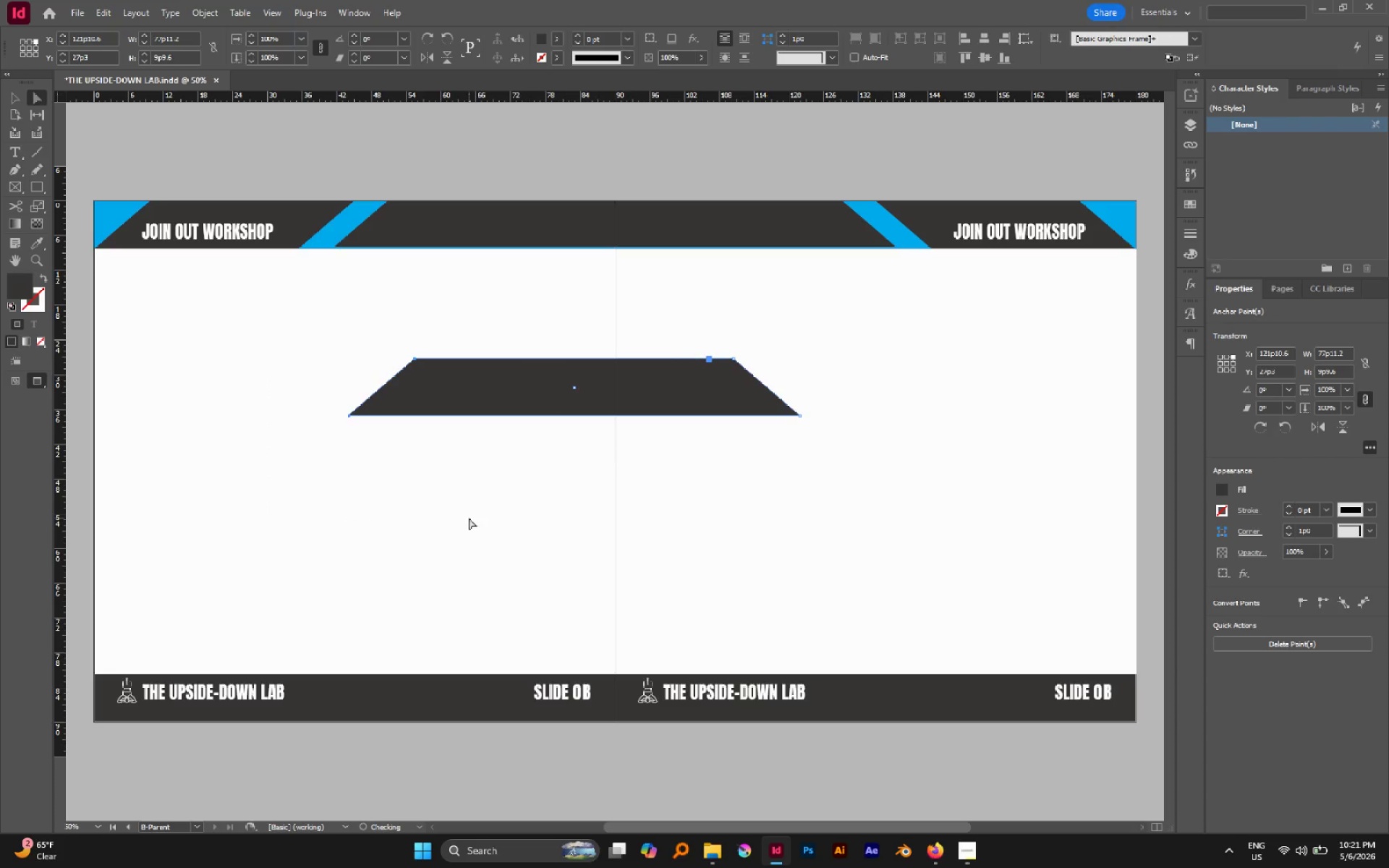 
key(Shift+ArrowRight)
 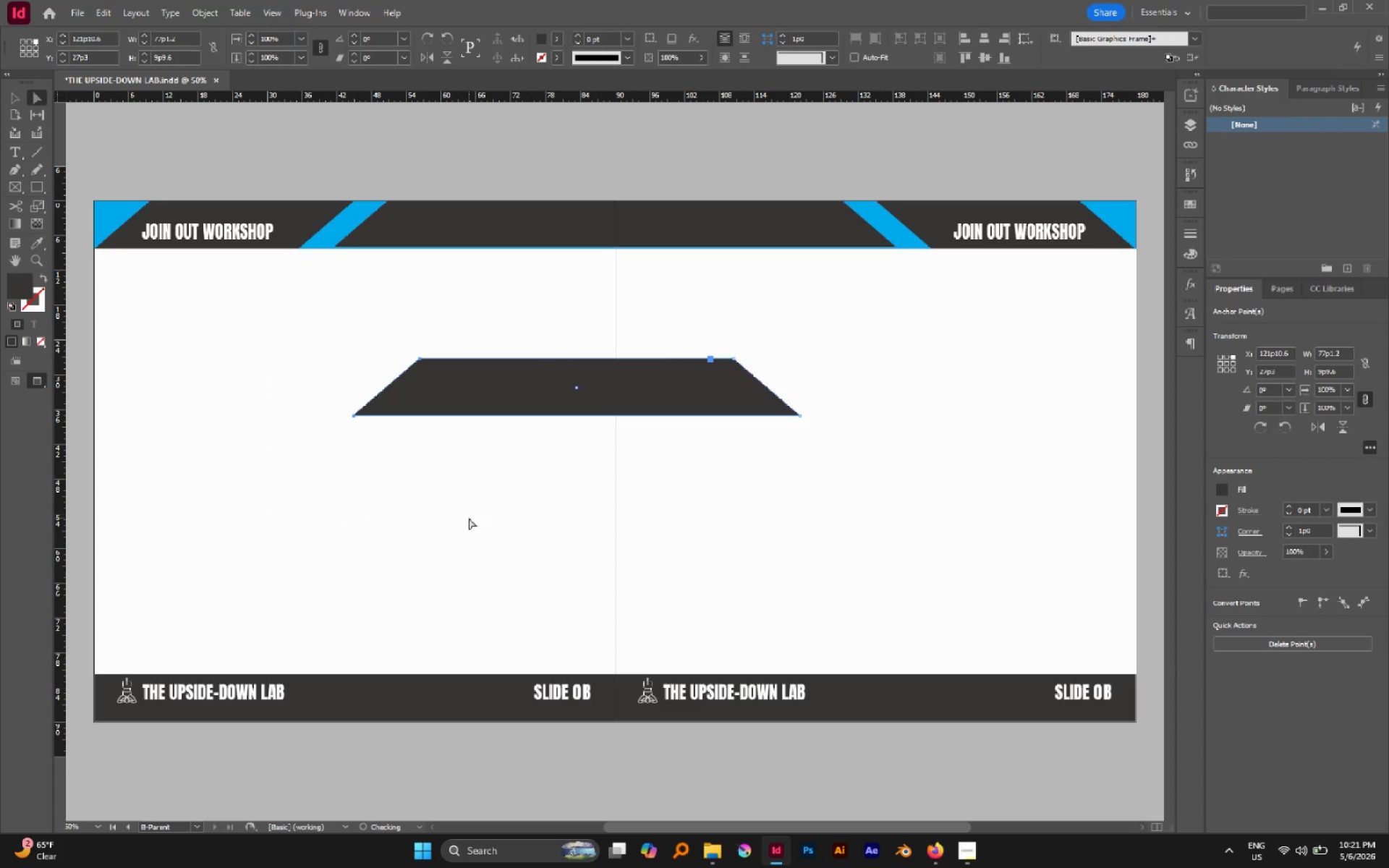 
key(Shift+ArrowRight)
 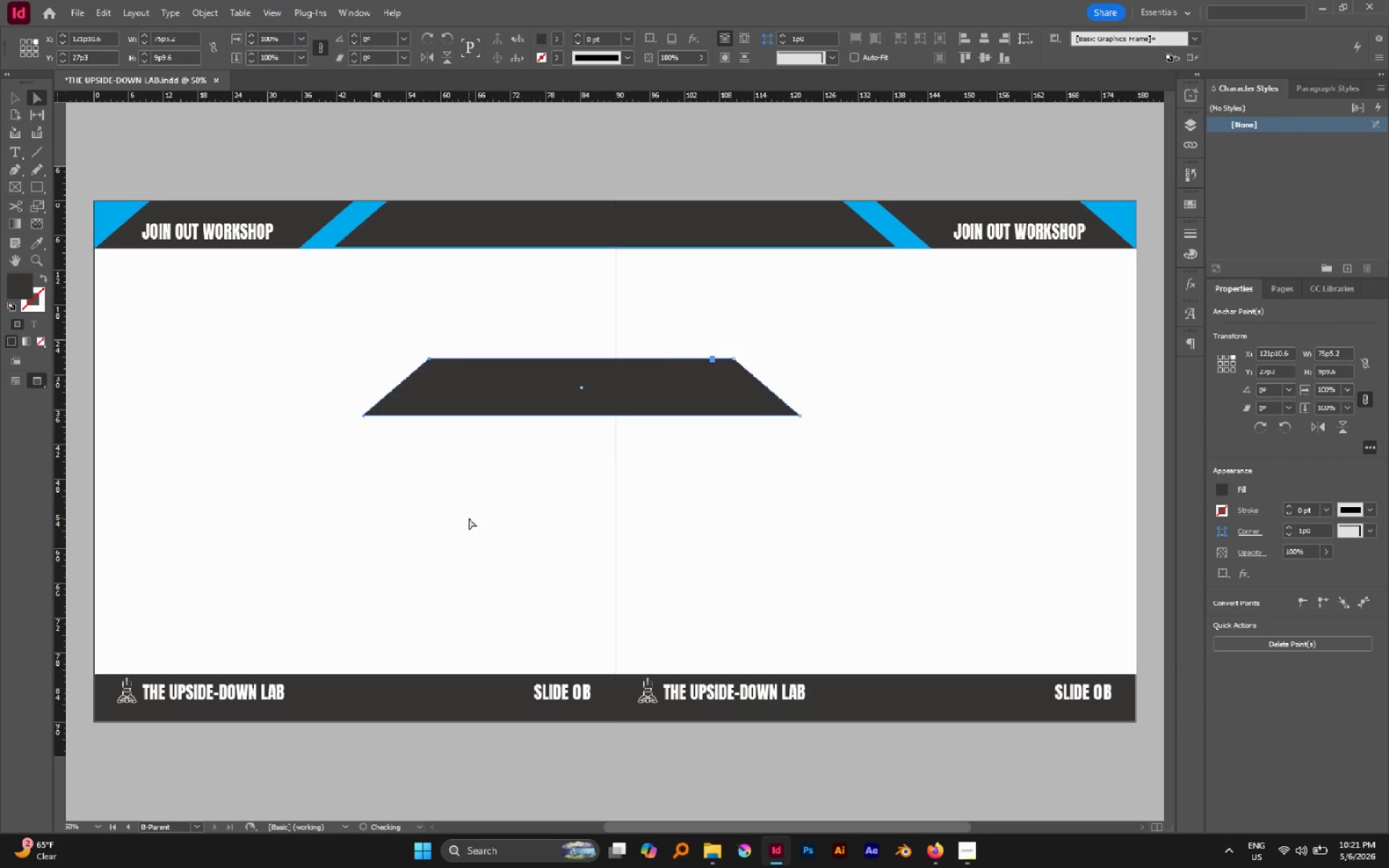 
key(Shift+ArrowRight)
 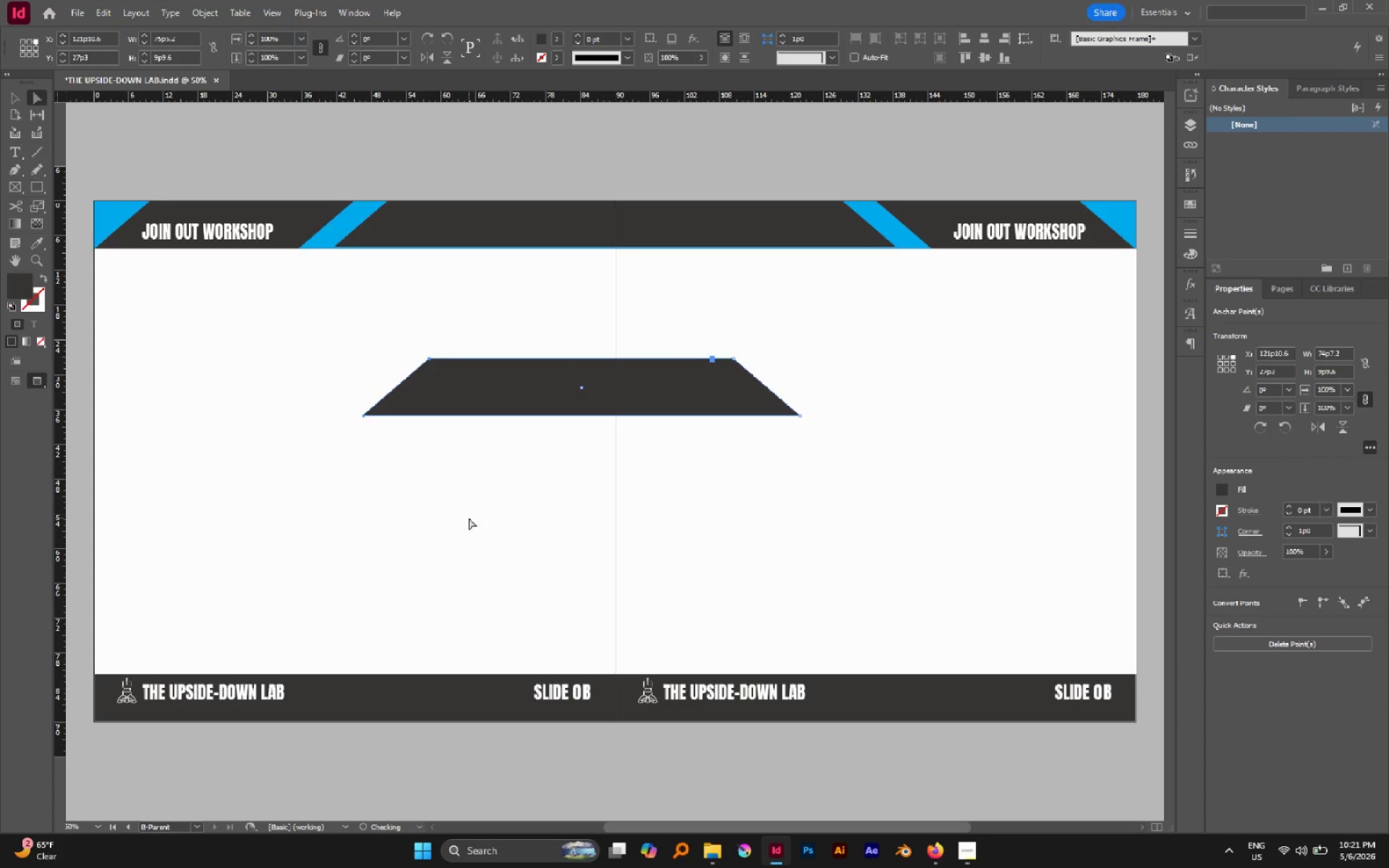 
key(Shift+ArrowRight)
 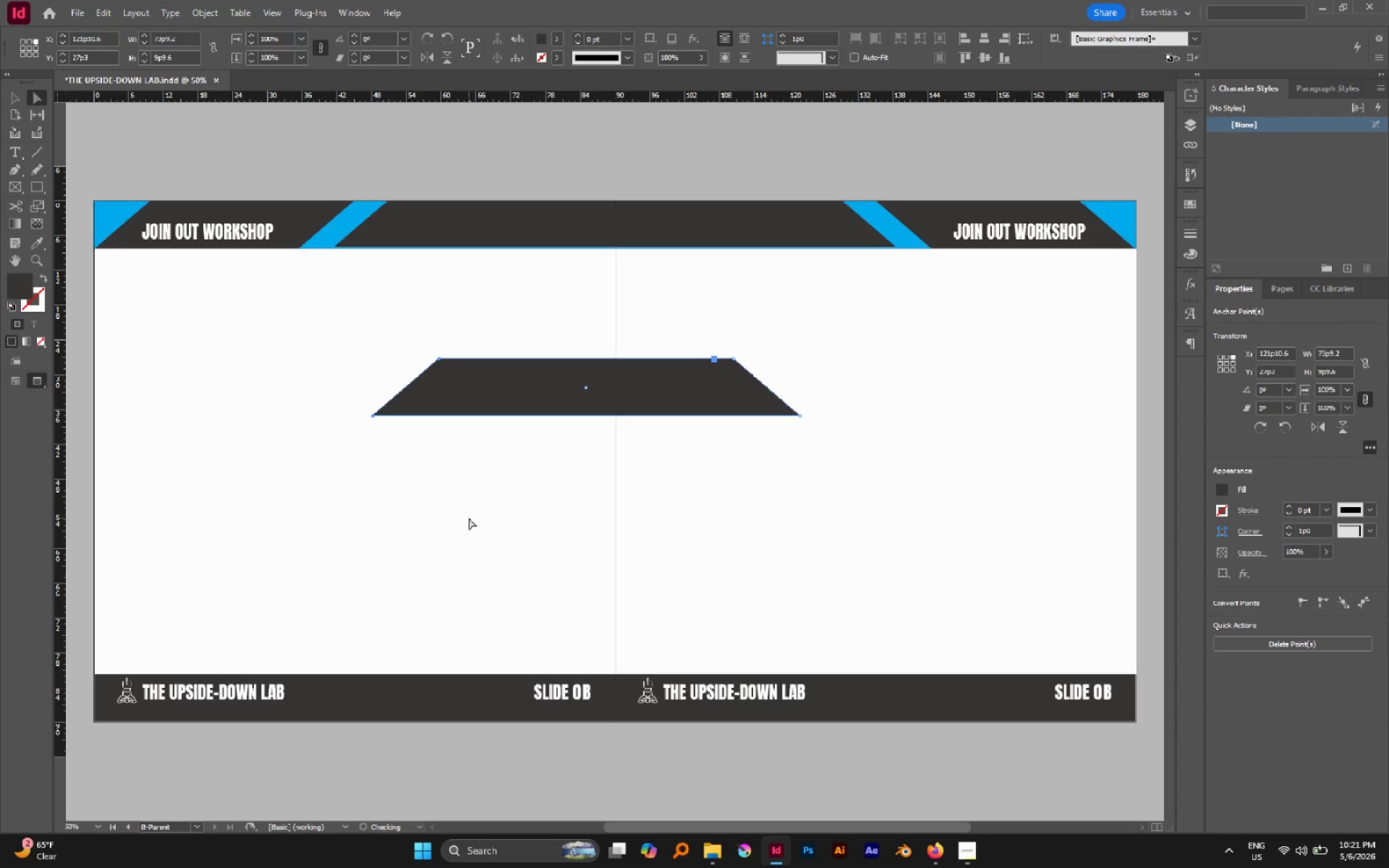 
key(Shift+ArrowRight)
 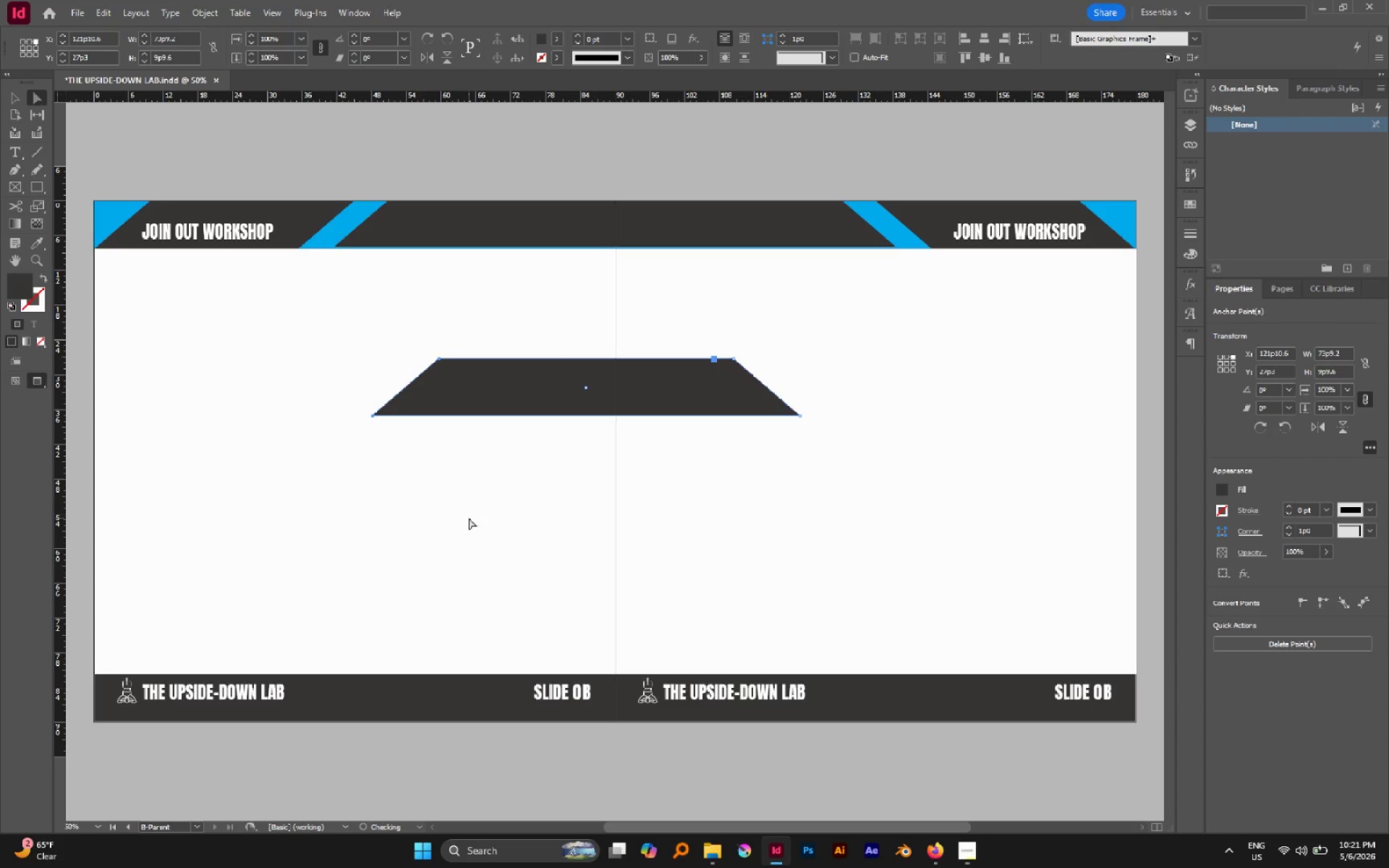 
key(Shift+ArrowRight)
 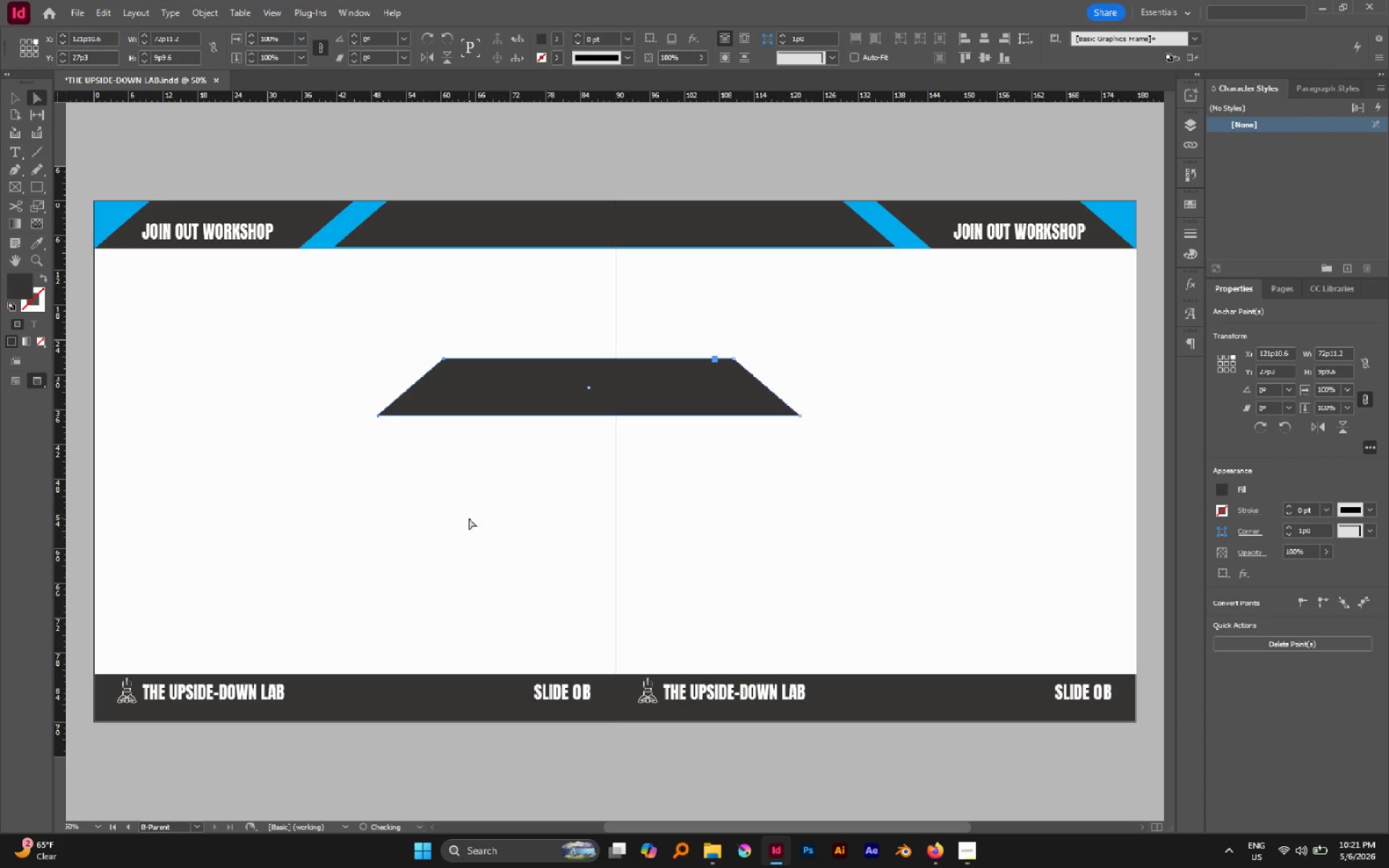 
key(Shift+ArrowRight)
 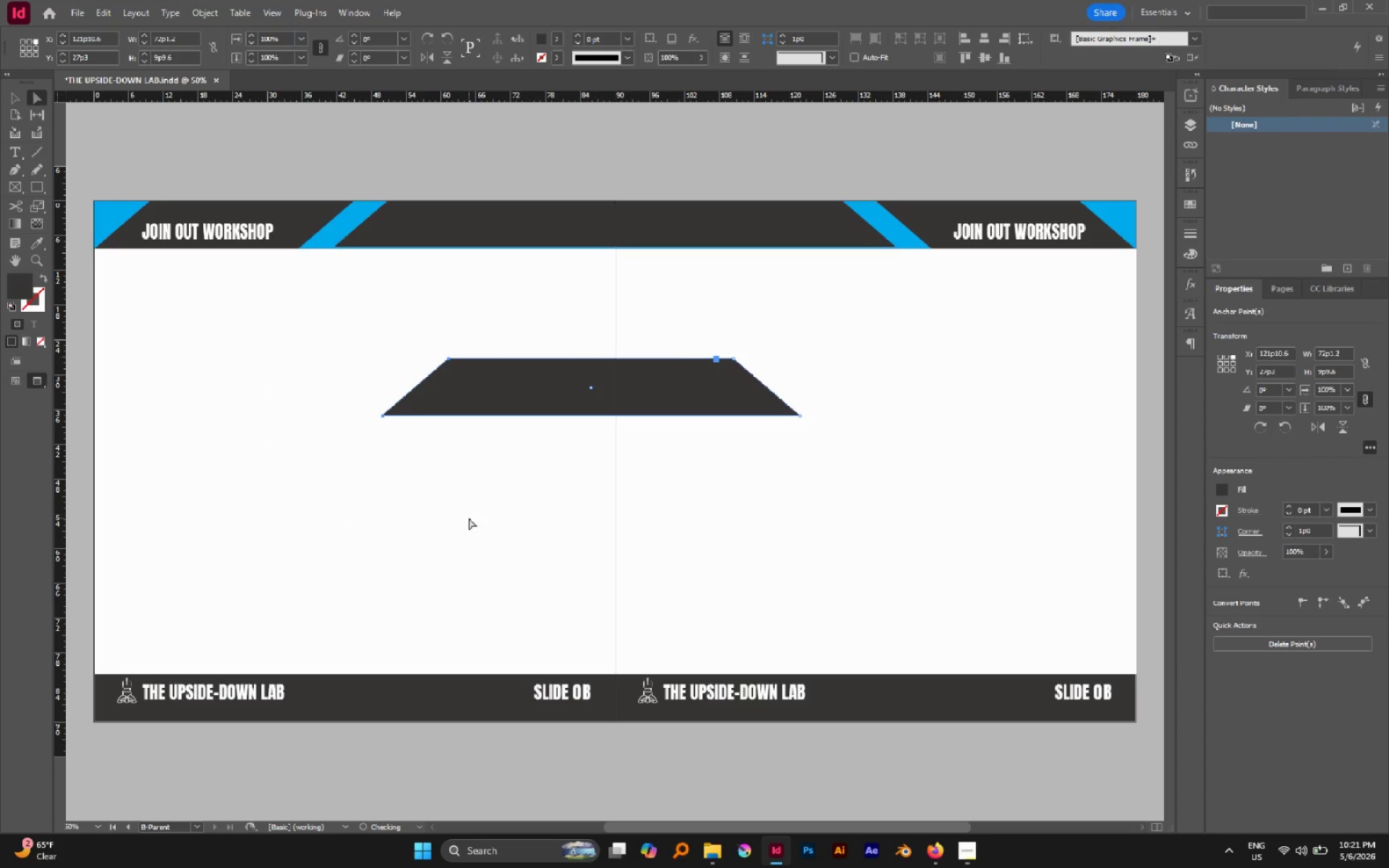 
key(Shift+ArrowRight)
 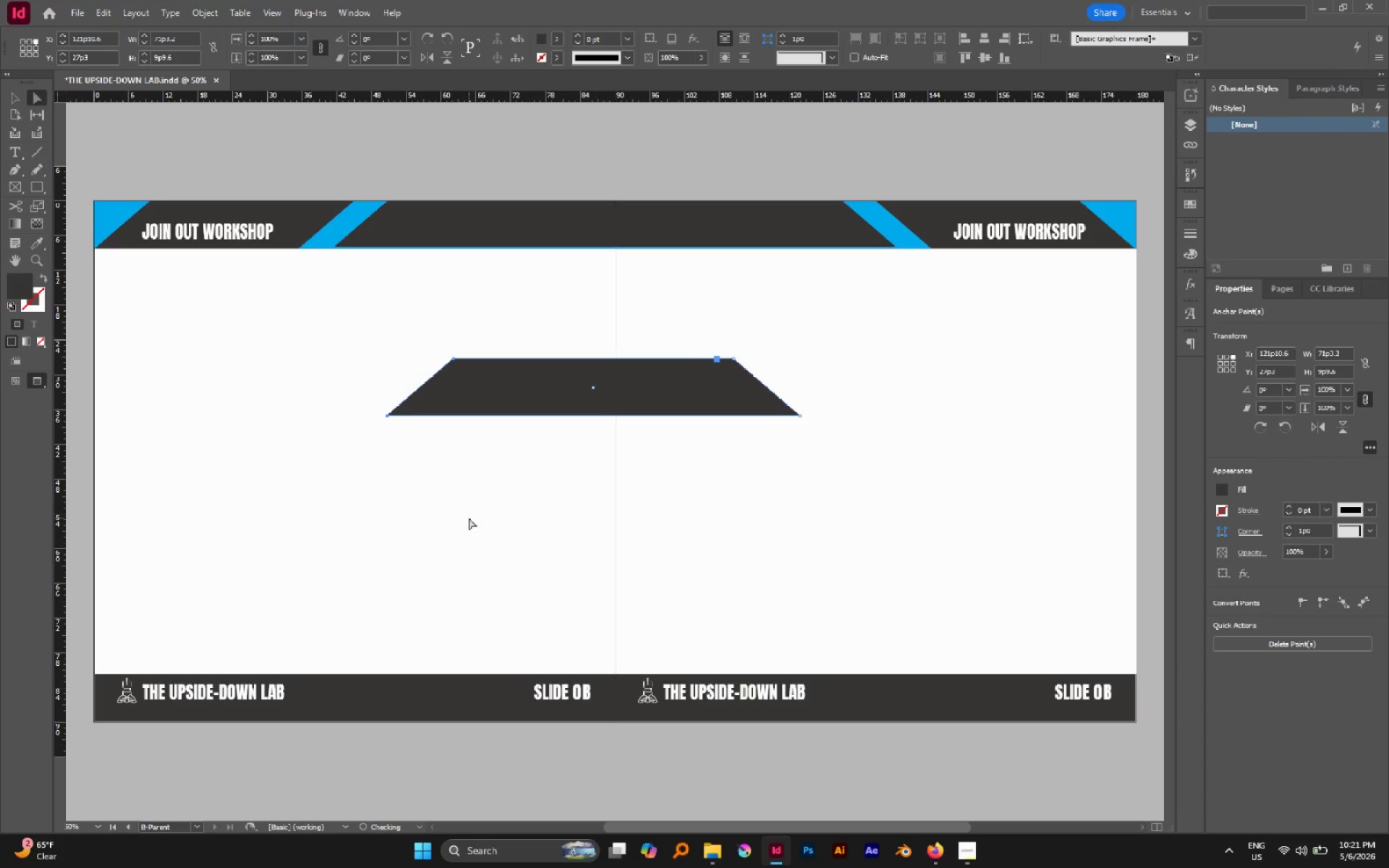 
key(Shift+ArrowRight)
 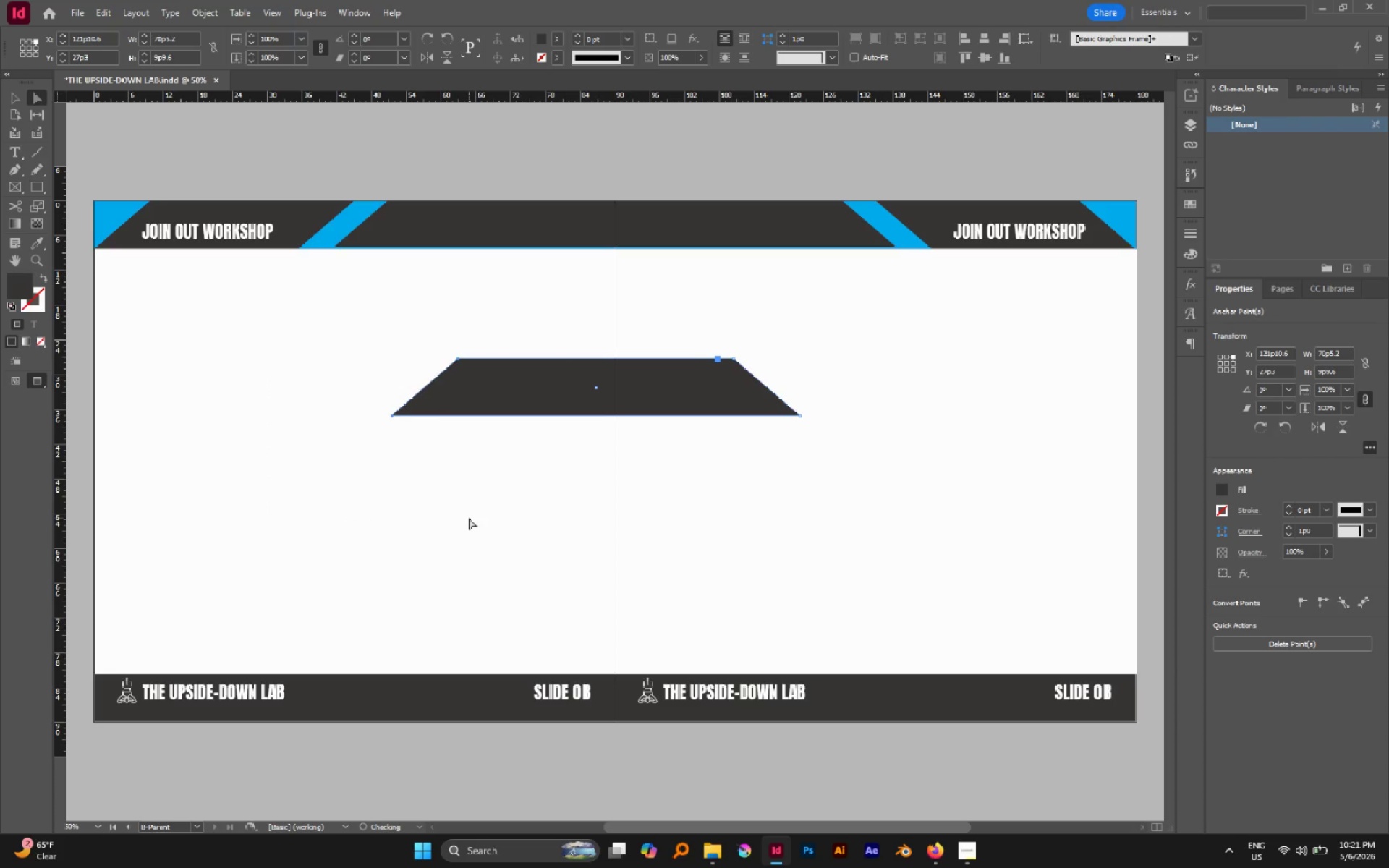 
key(Shift+ArrowRight)
 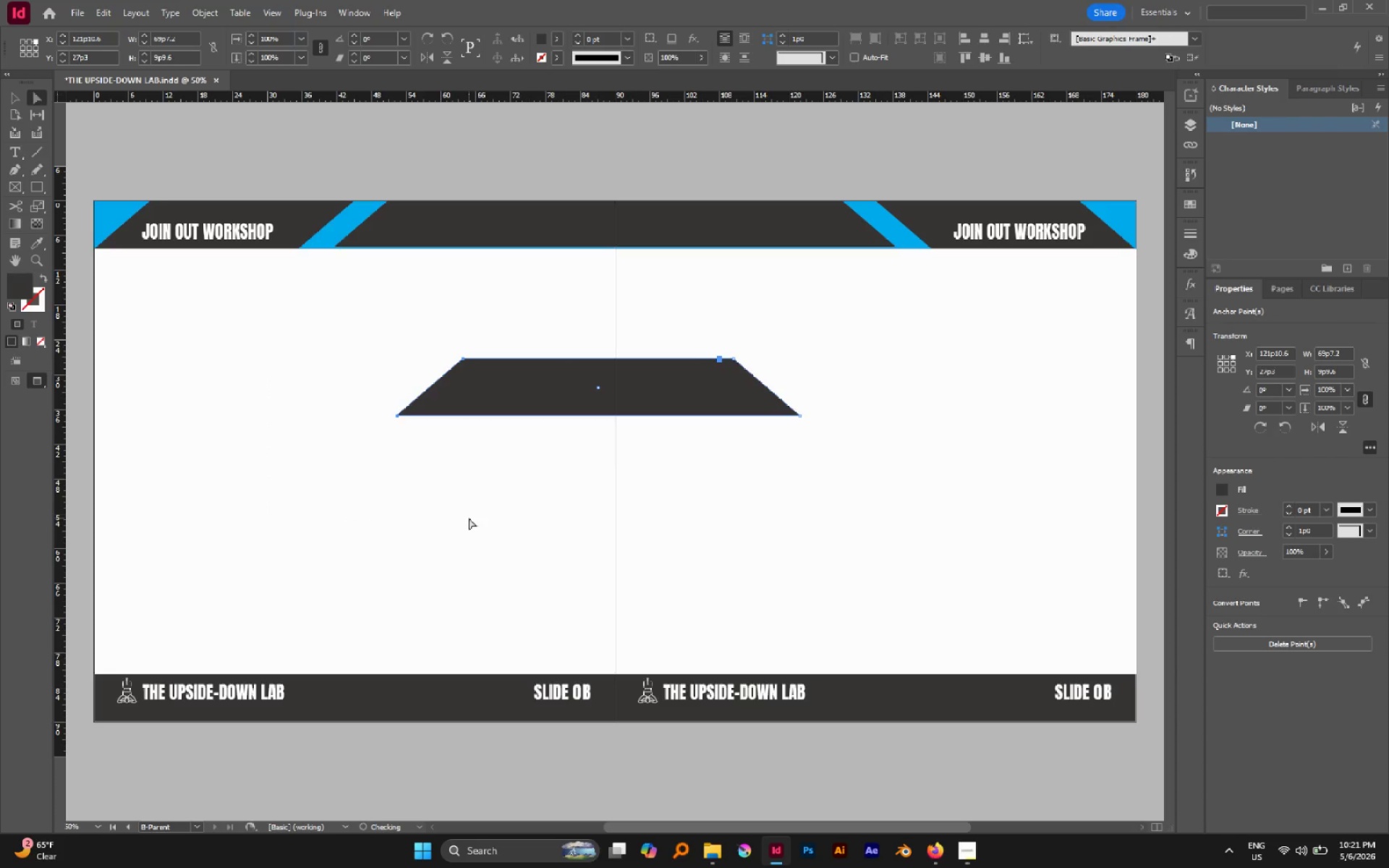 
key(Shift+ArrowRight)
 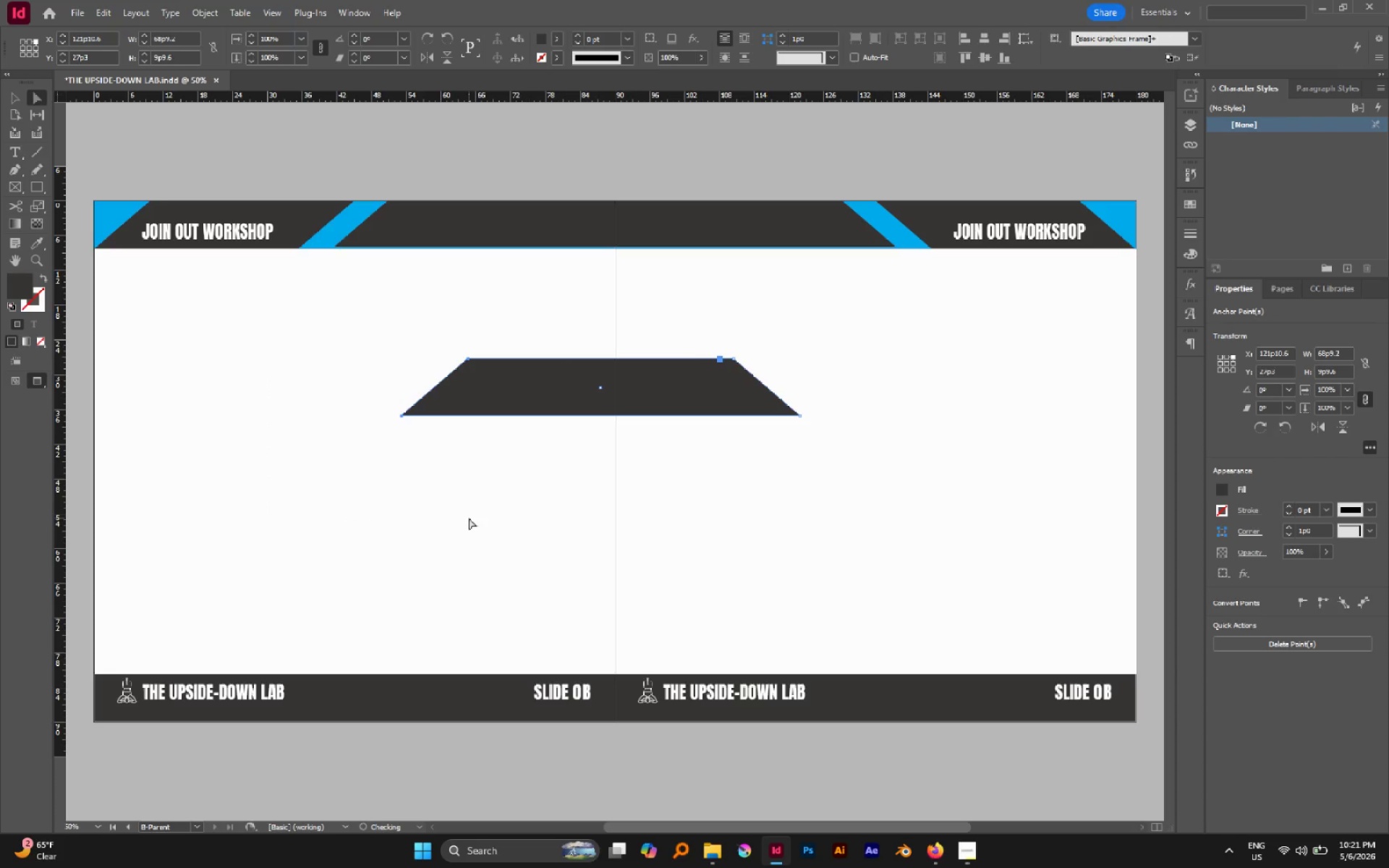 
key(Shift+ArrowRight)
 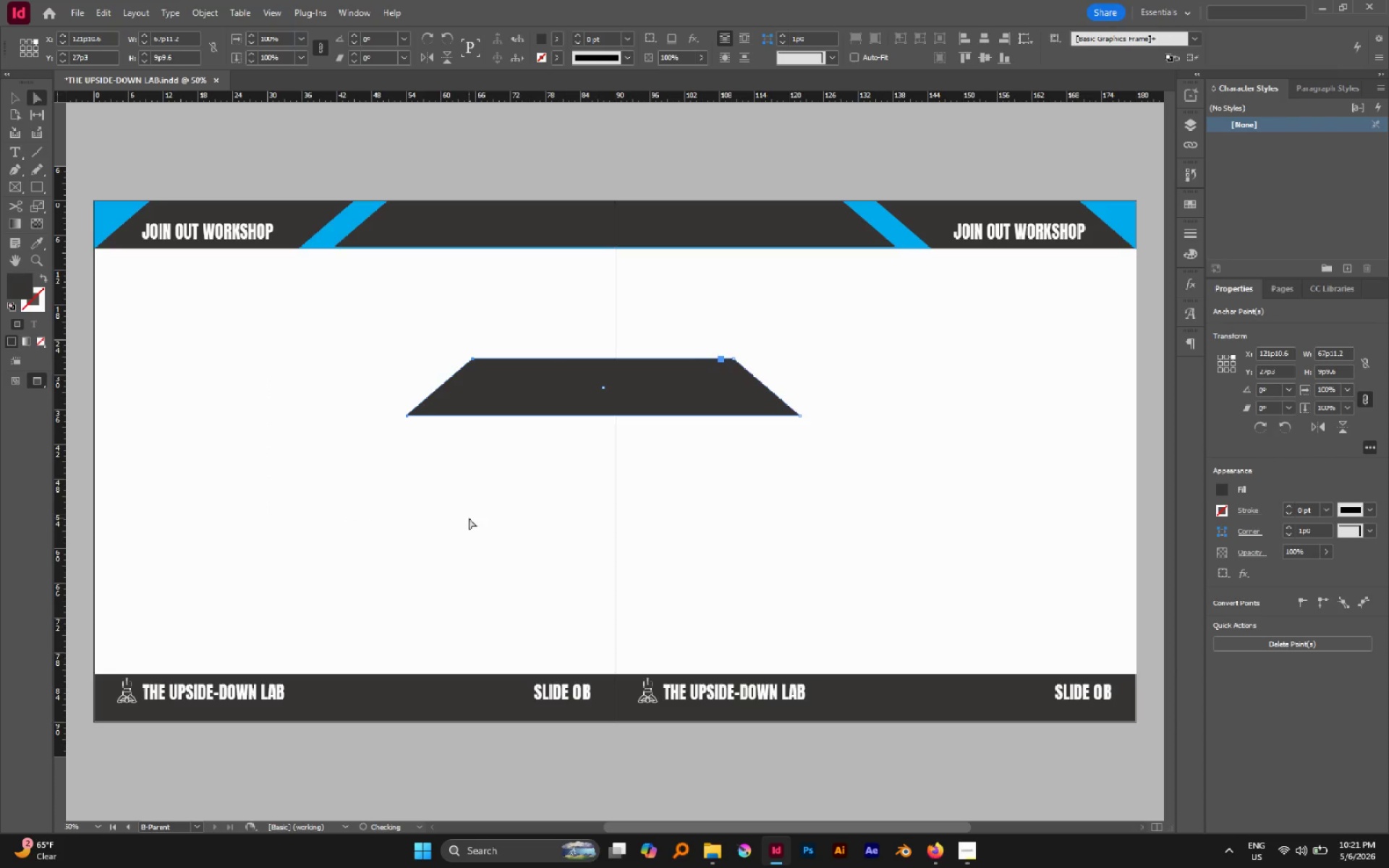 
key(Shift+ArrowRight)
 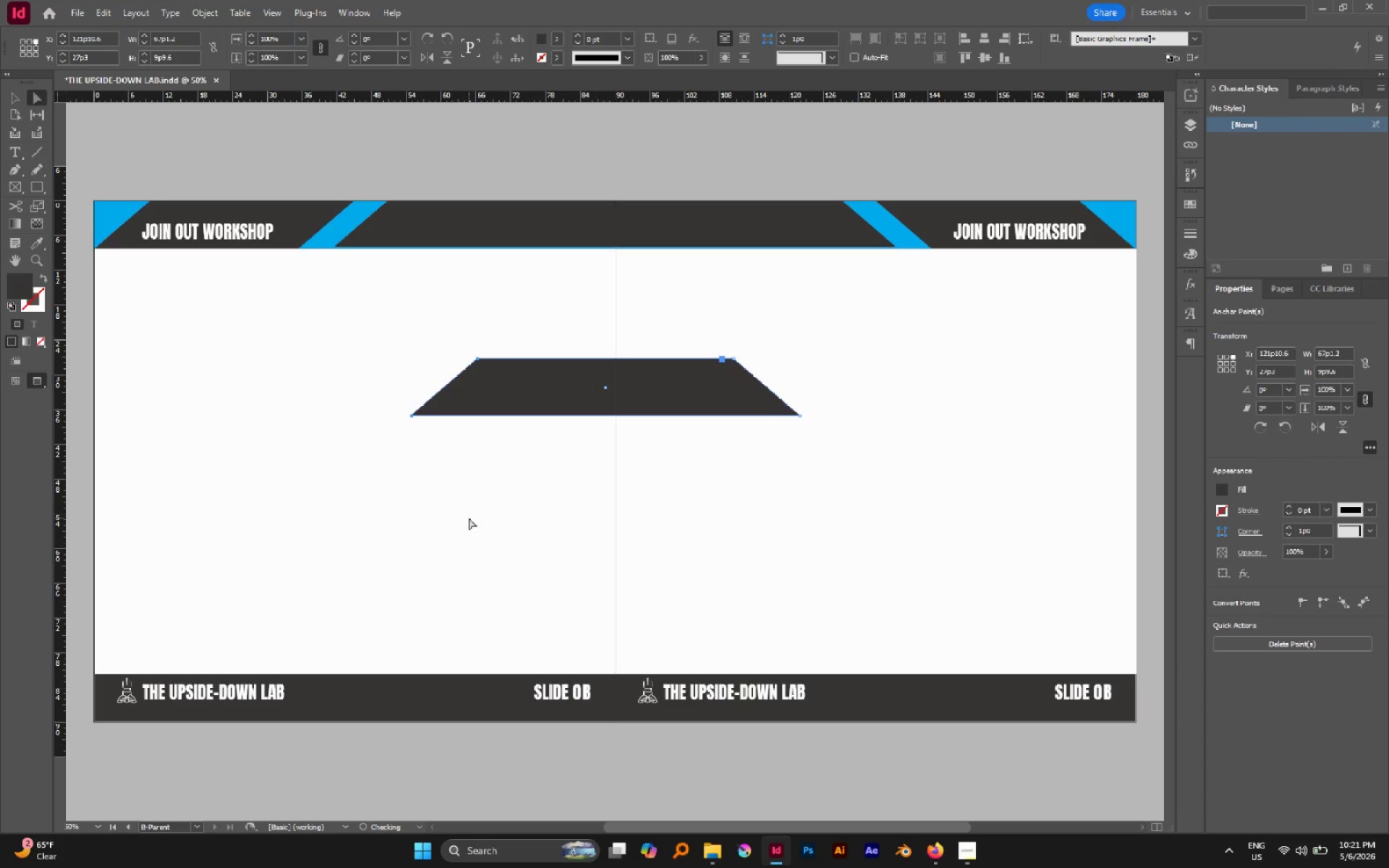 
key(Shift+ArrowRight)
 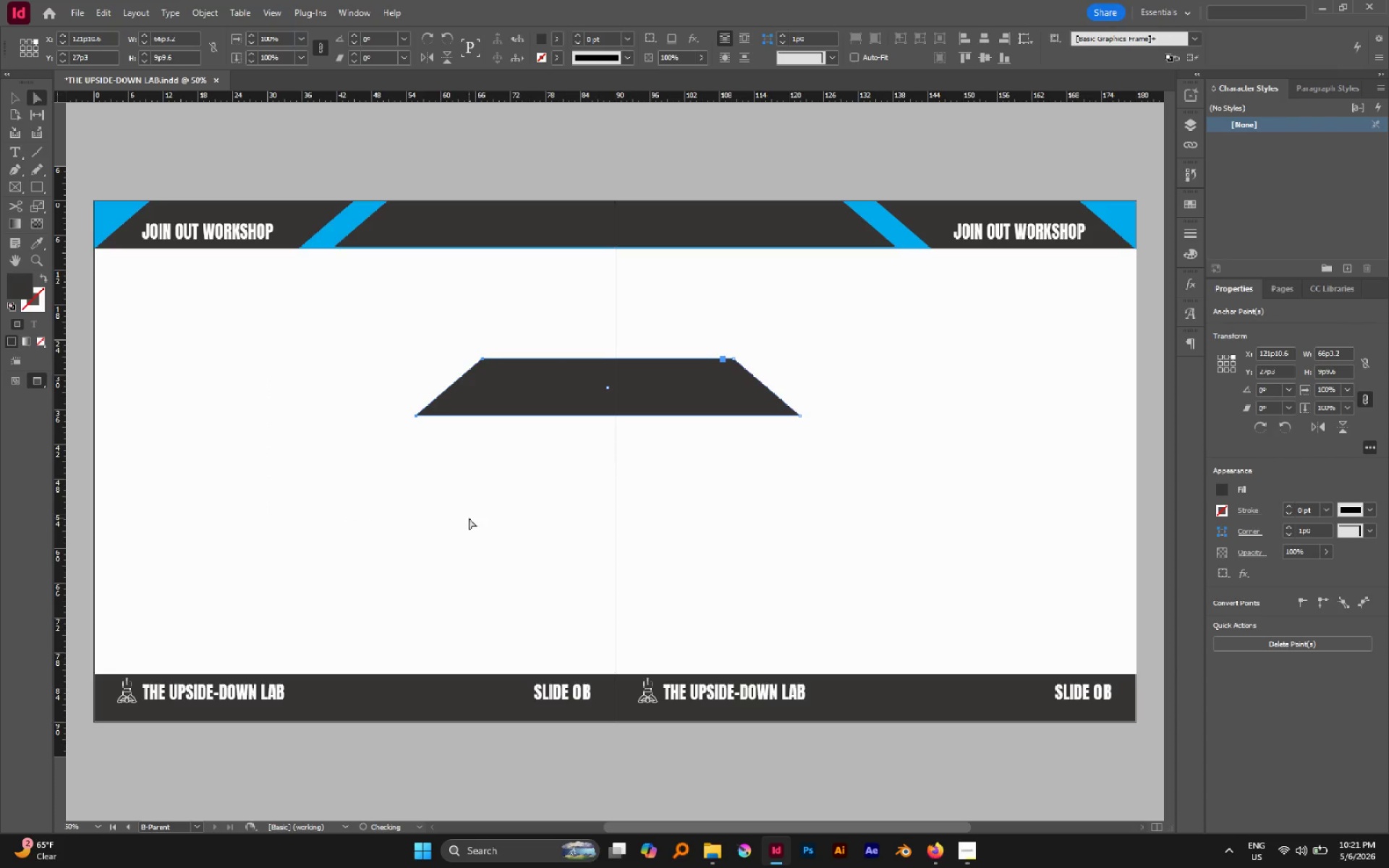 
key(Shift+ArrowRight)
 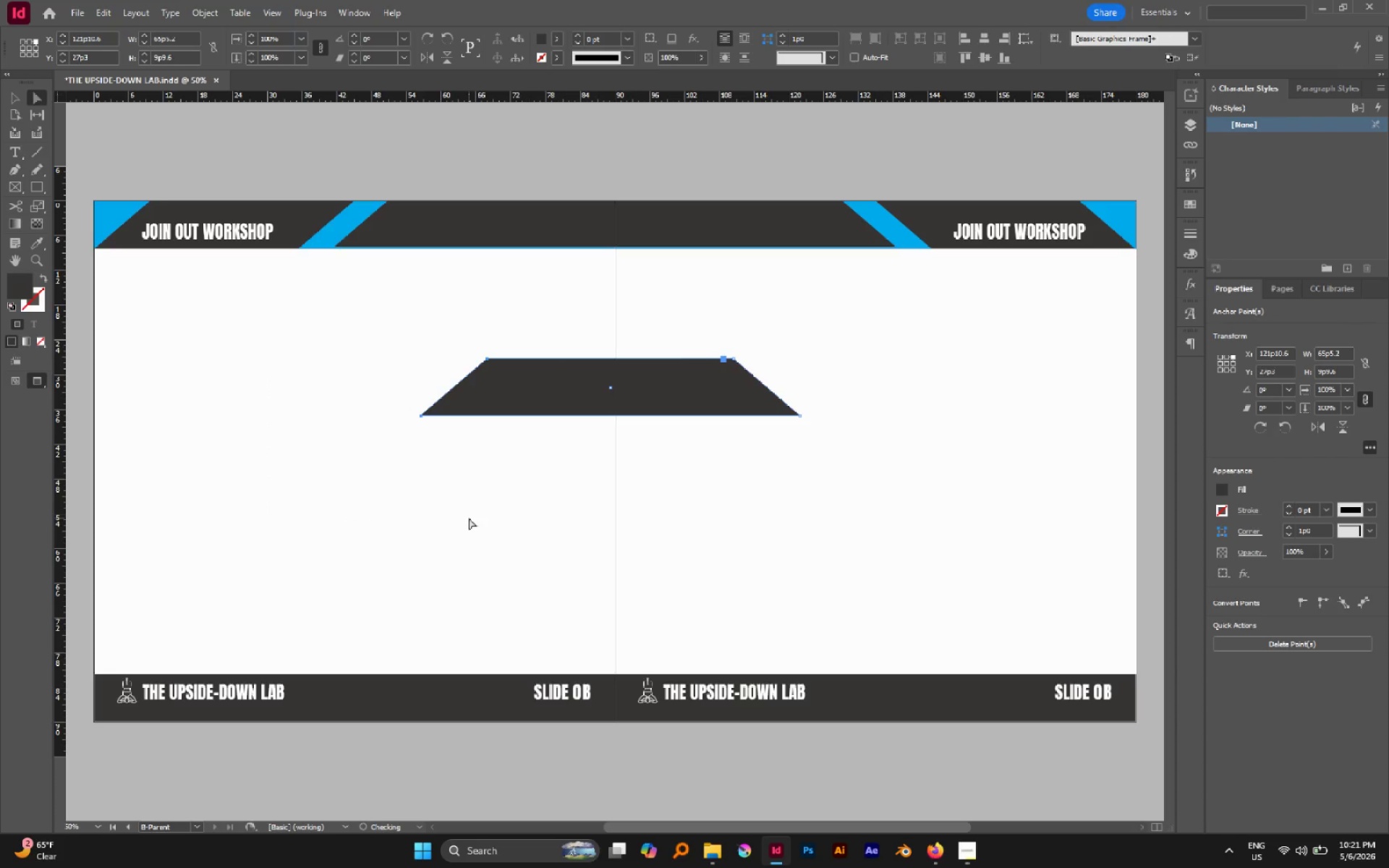 
key(Shift+ArrowRight)
 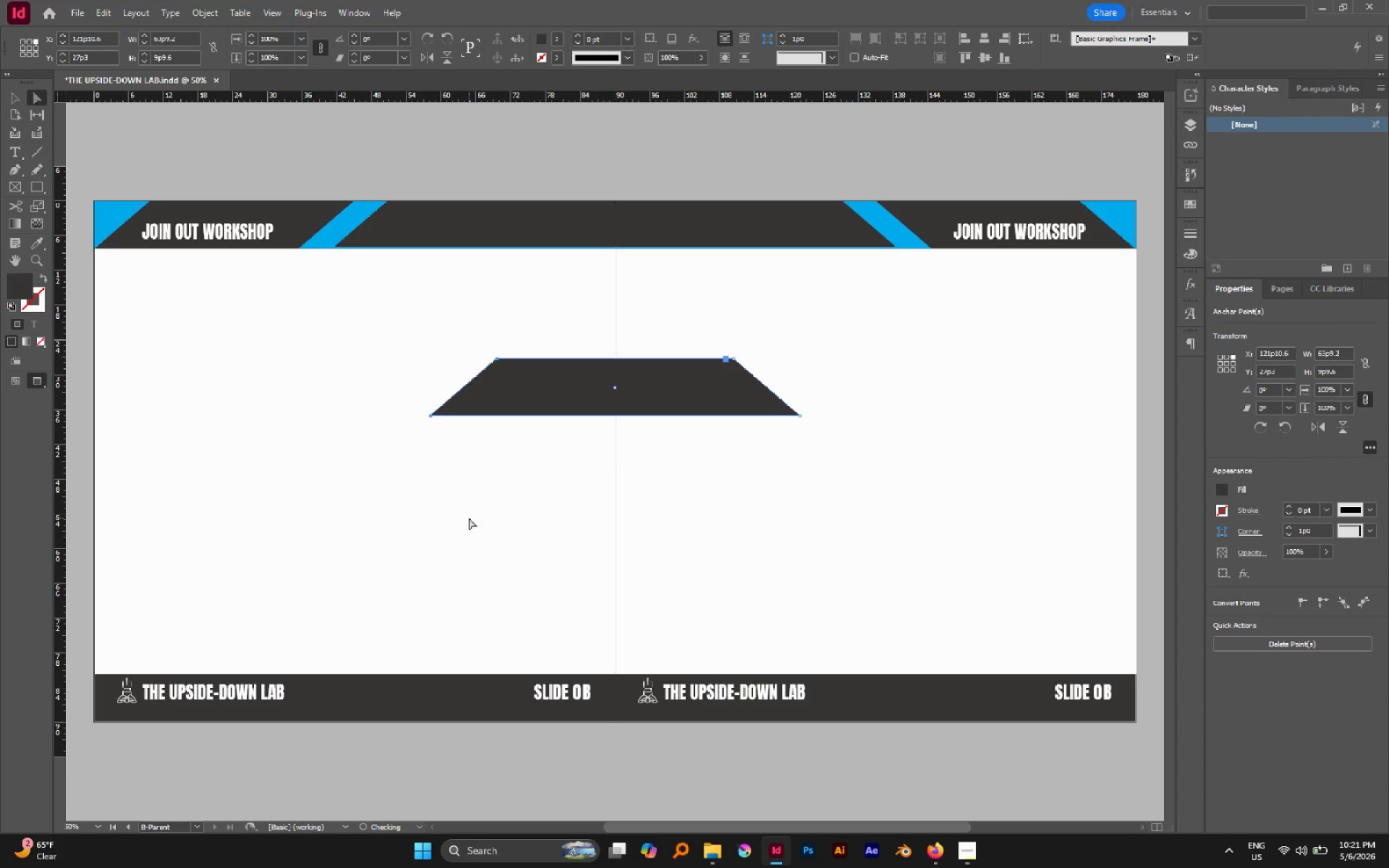 
key(Shift+ArrowRight)
 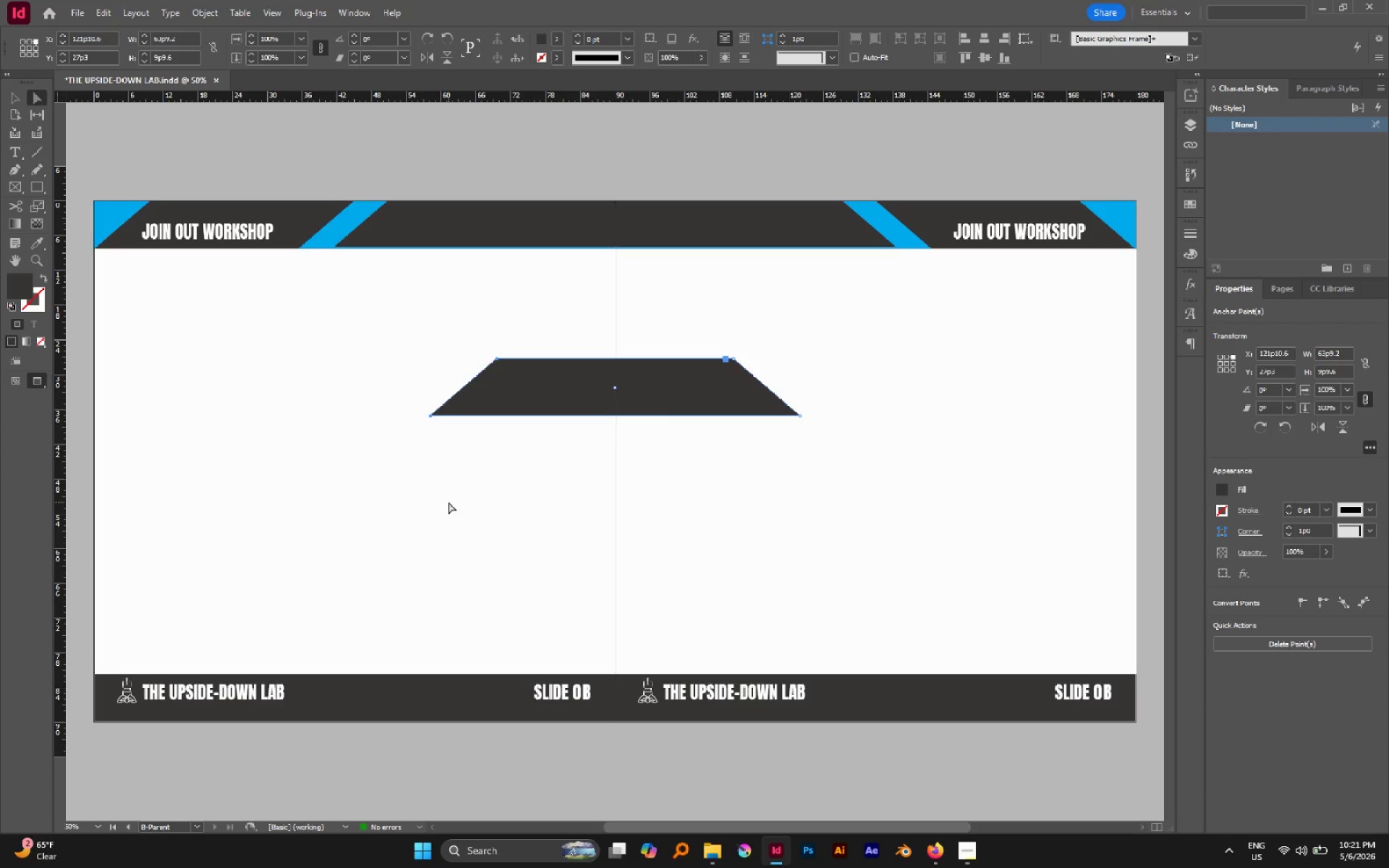 
left_click_drag(start_coordinate=[387, 330], to_coordinate=[553, 484])
 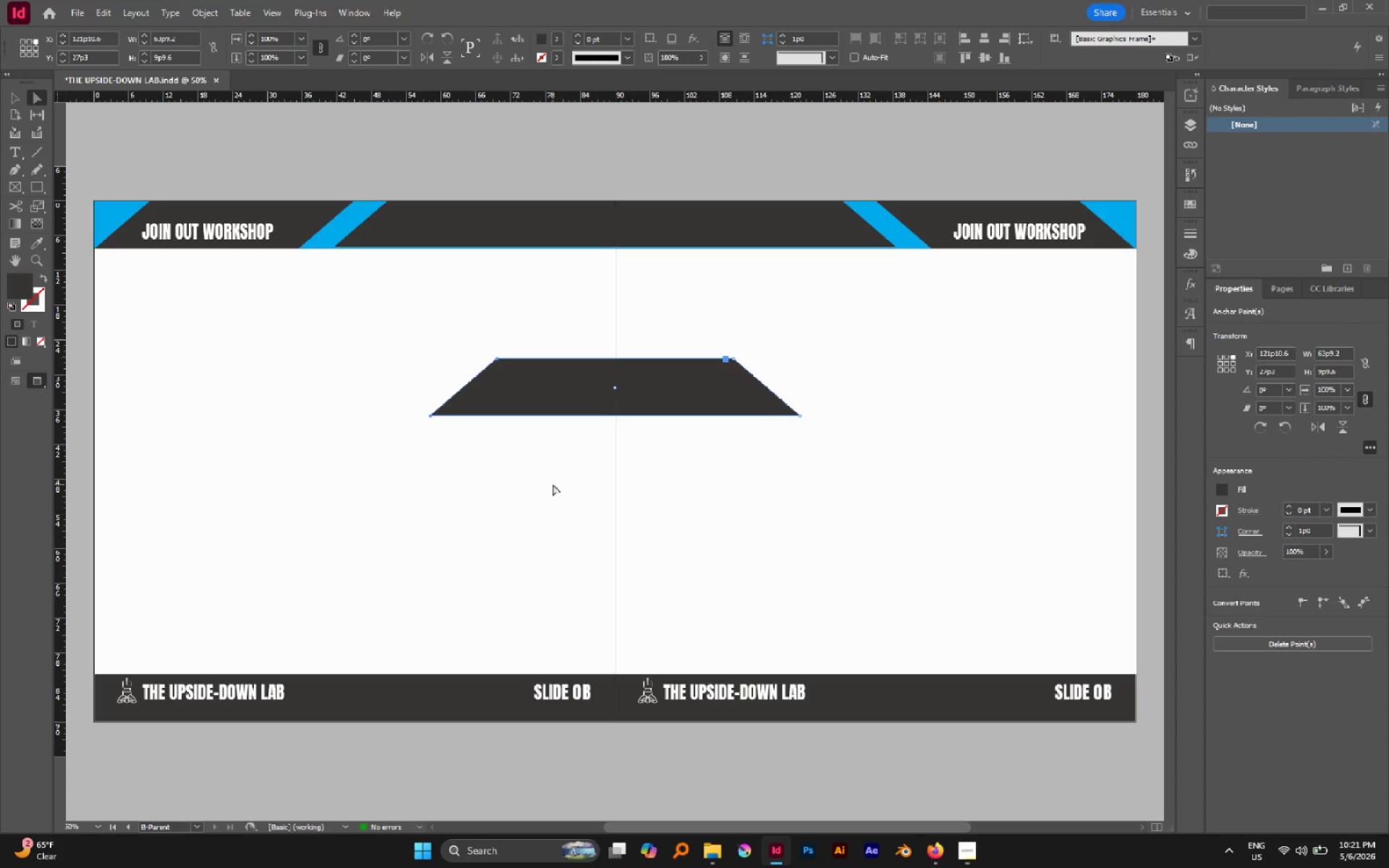 
key(V)
 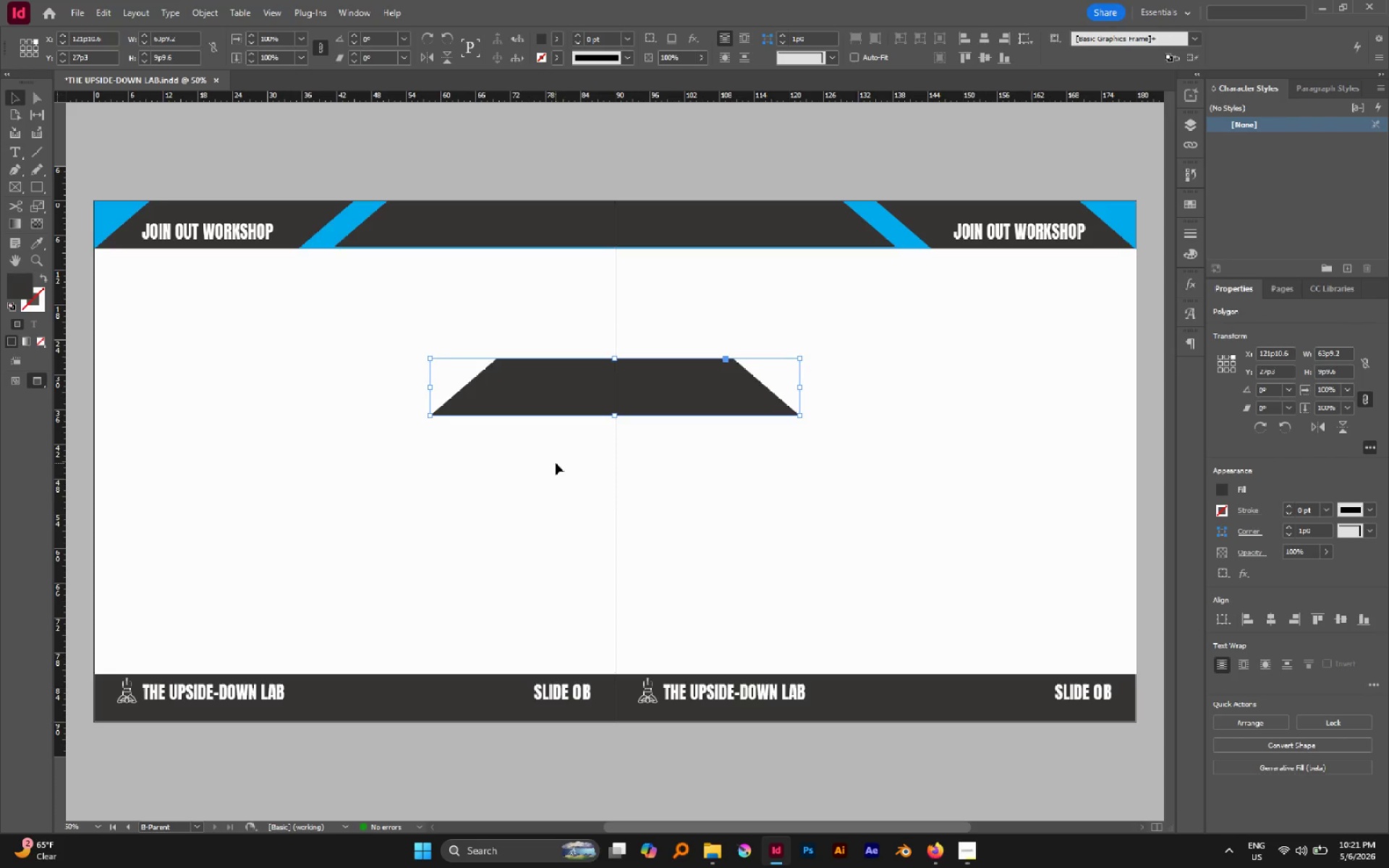 
left_click([556, 463])
 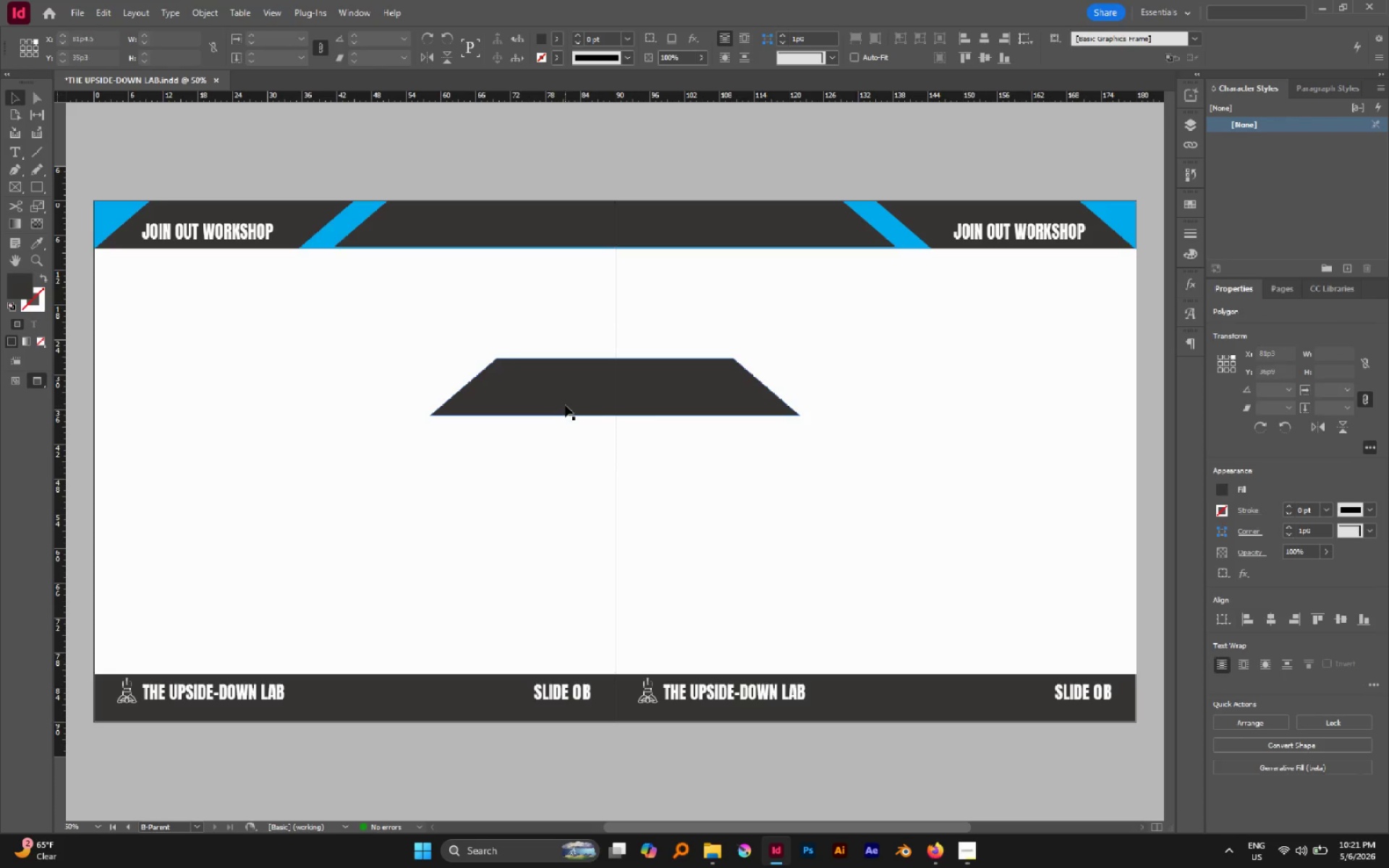 
left_click_drag(start_coordinate=[565, 405], to_coordinate=[577, 237])
 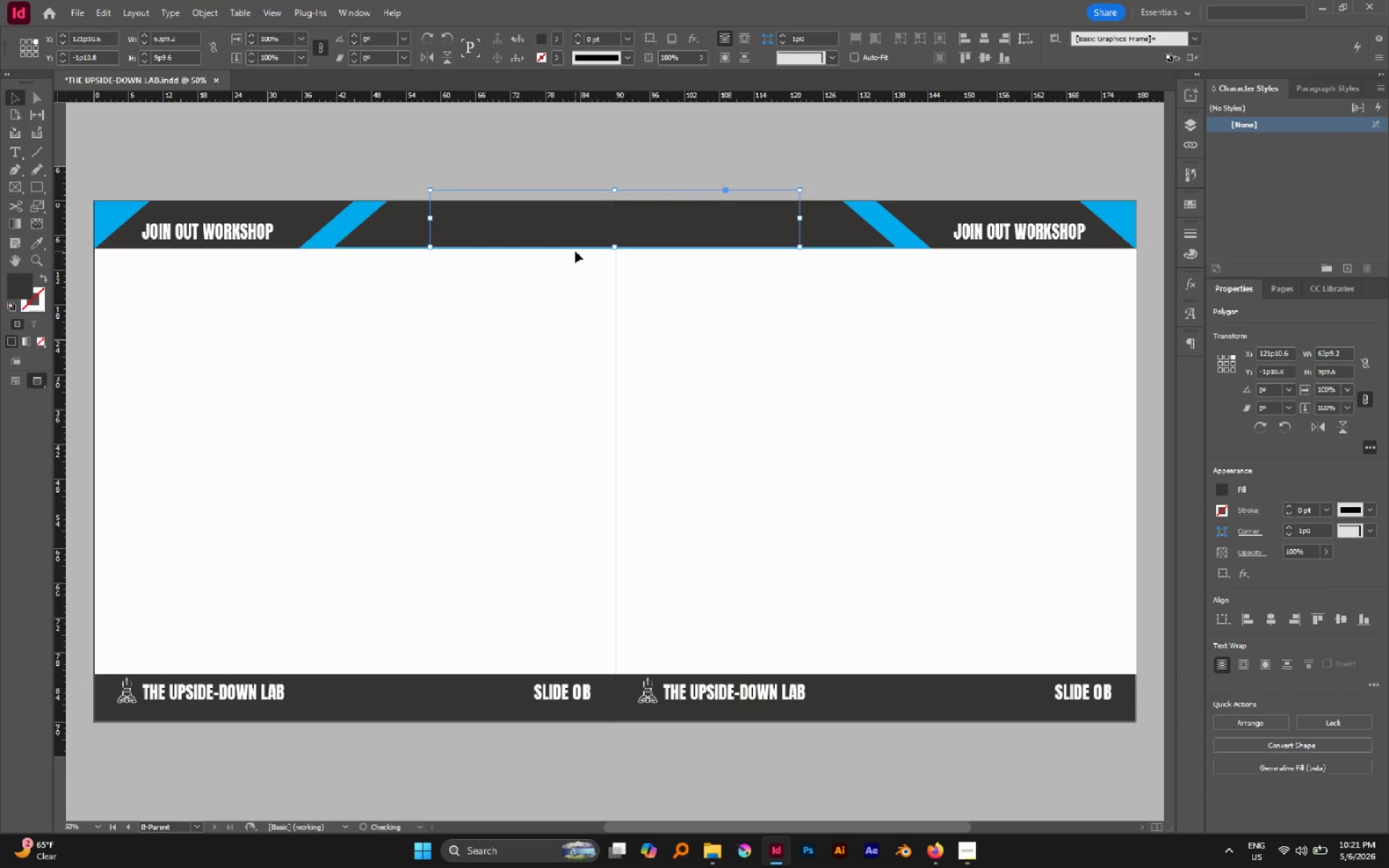 
hold_key(key=ShiftLeft, duration=2.61)
 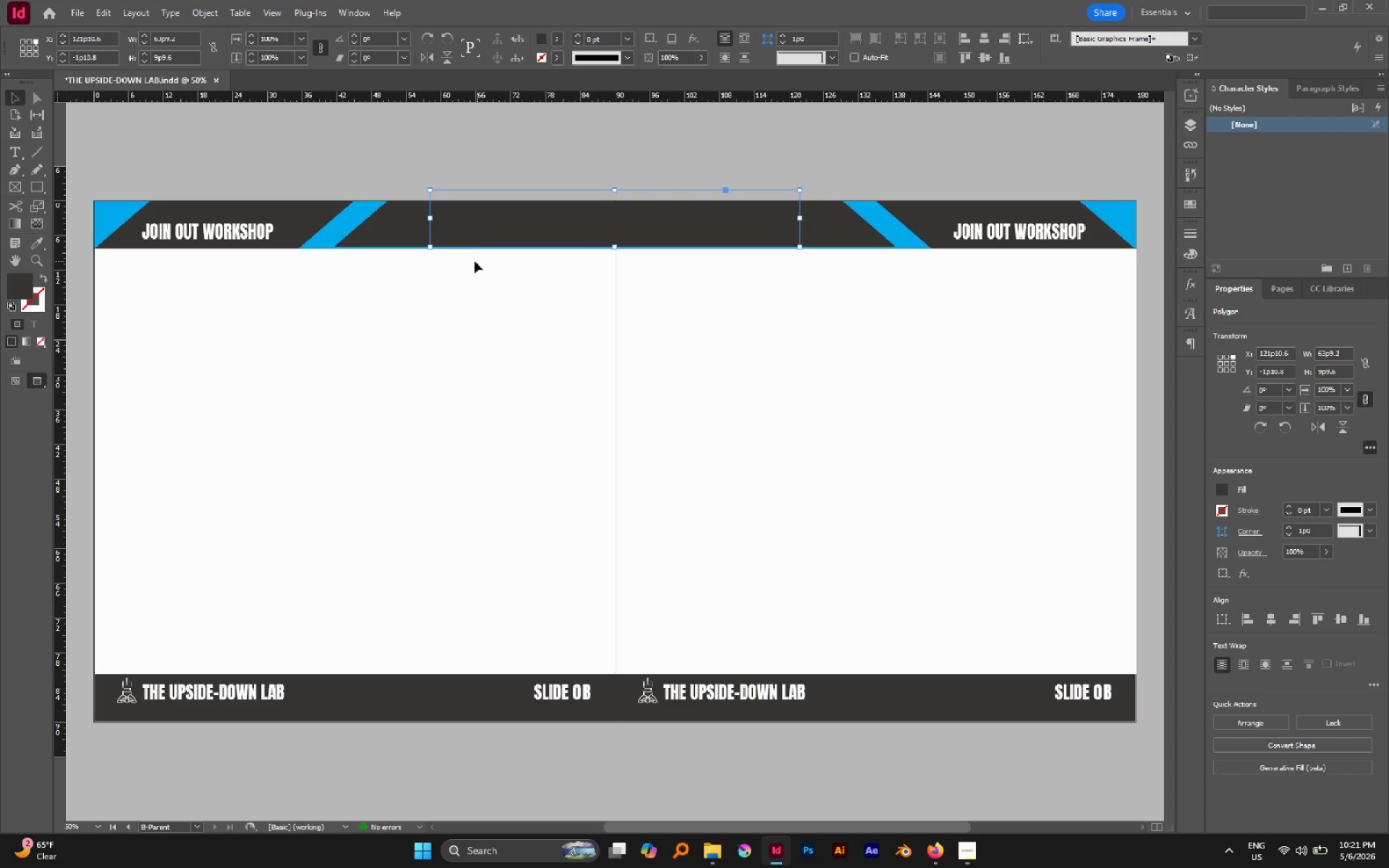 
key(I)
 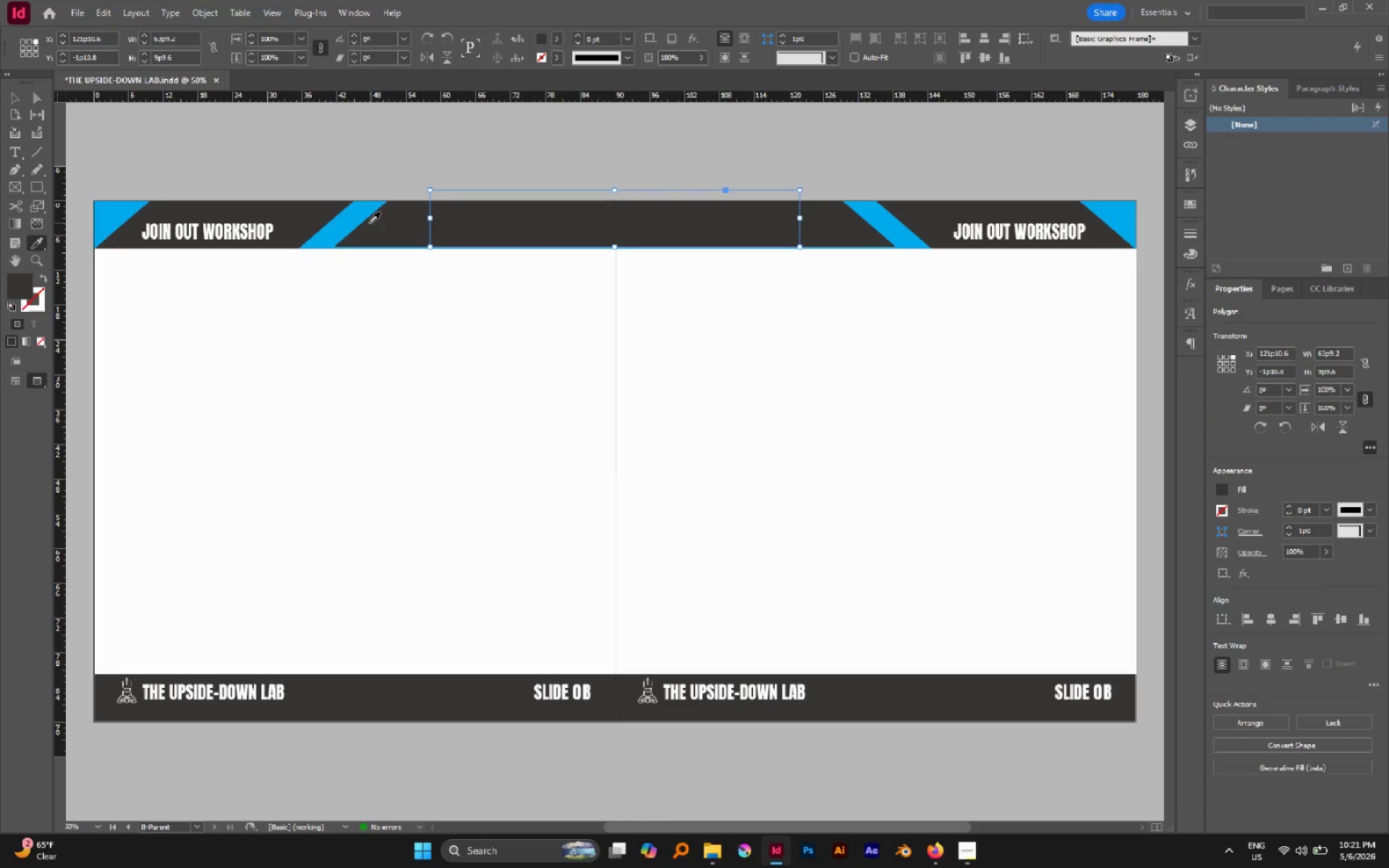 
left_click([354, 216])
 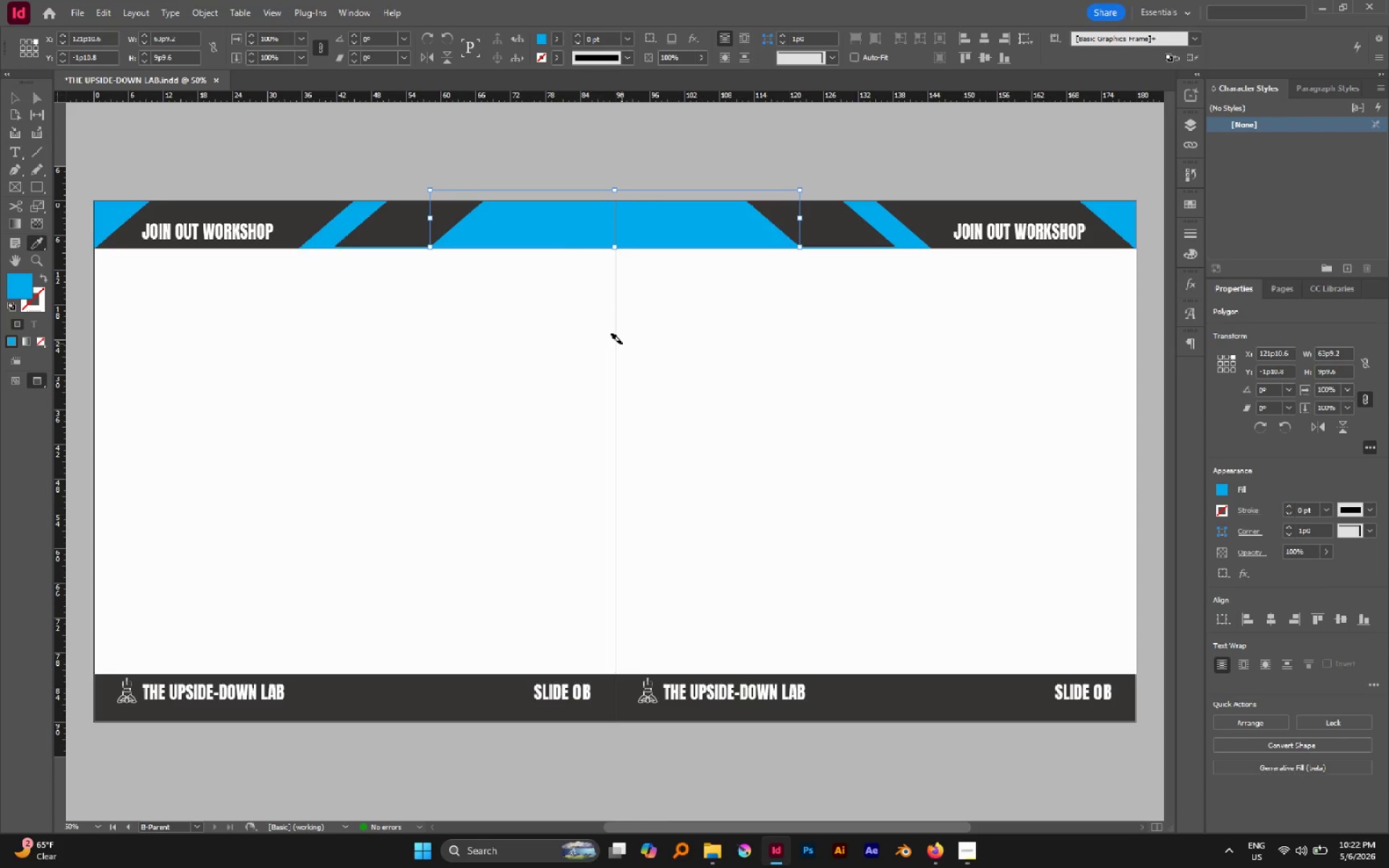 
key(V)
 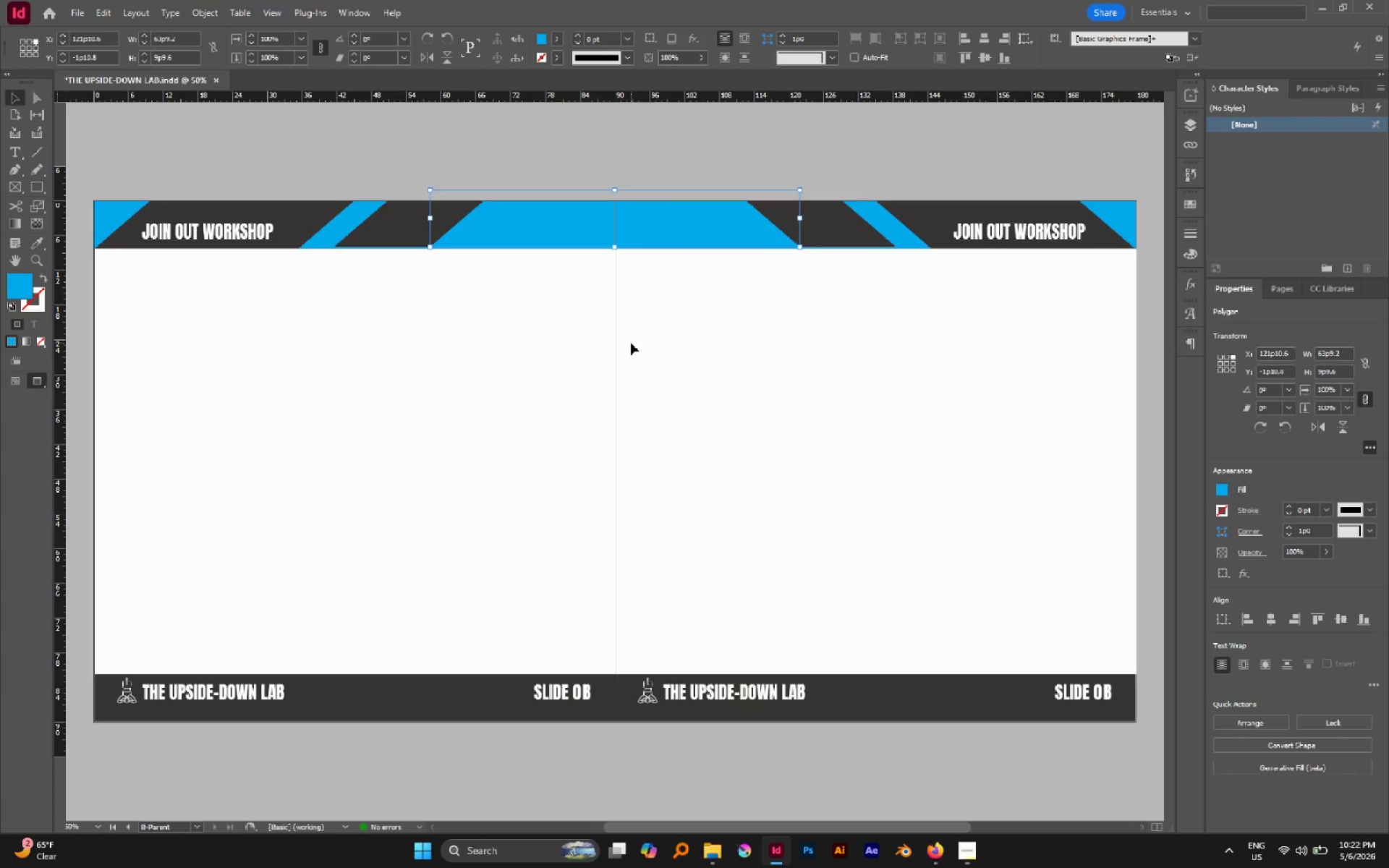 
left_click([631, 343])
 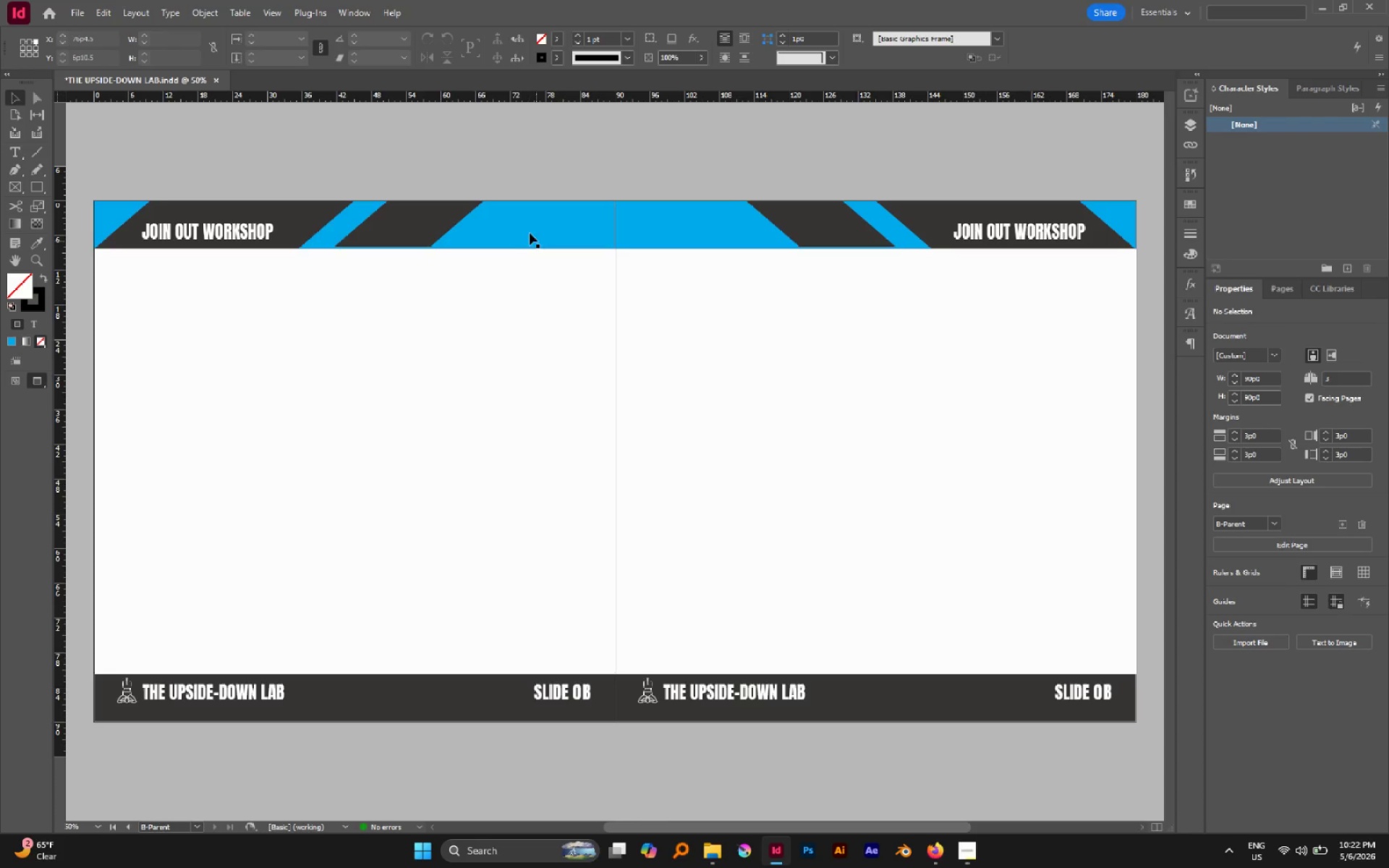 
hold_key(key=AltLeft, duration=1.55)
scroll: coordinate [516, 220], scroll_direction: none, amount: 0.0
 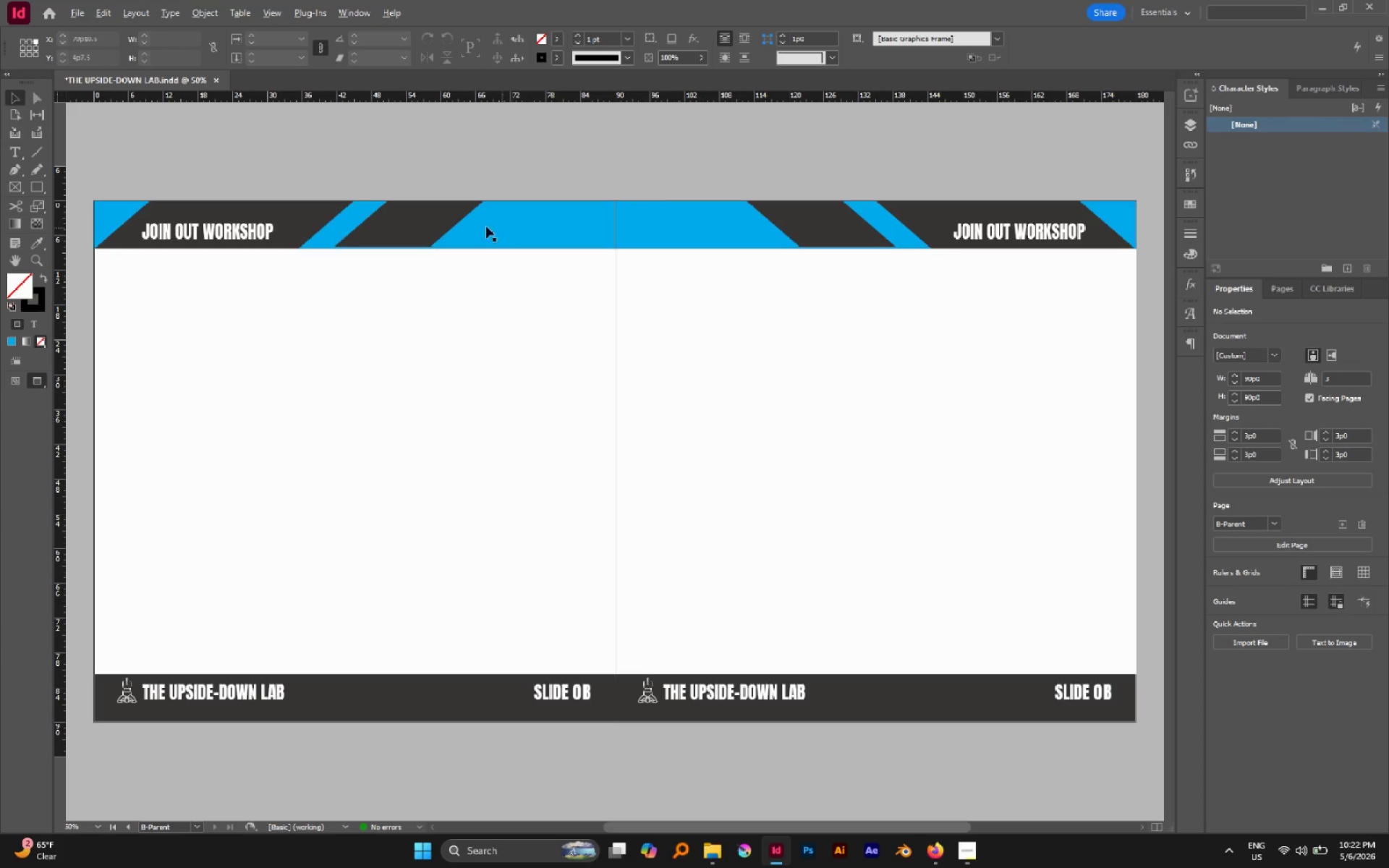 
scroll: coordinate [471, 224], scroll_direction: up, amount: 3.0
 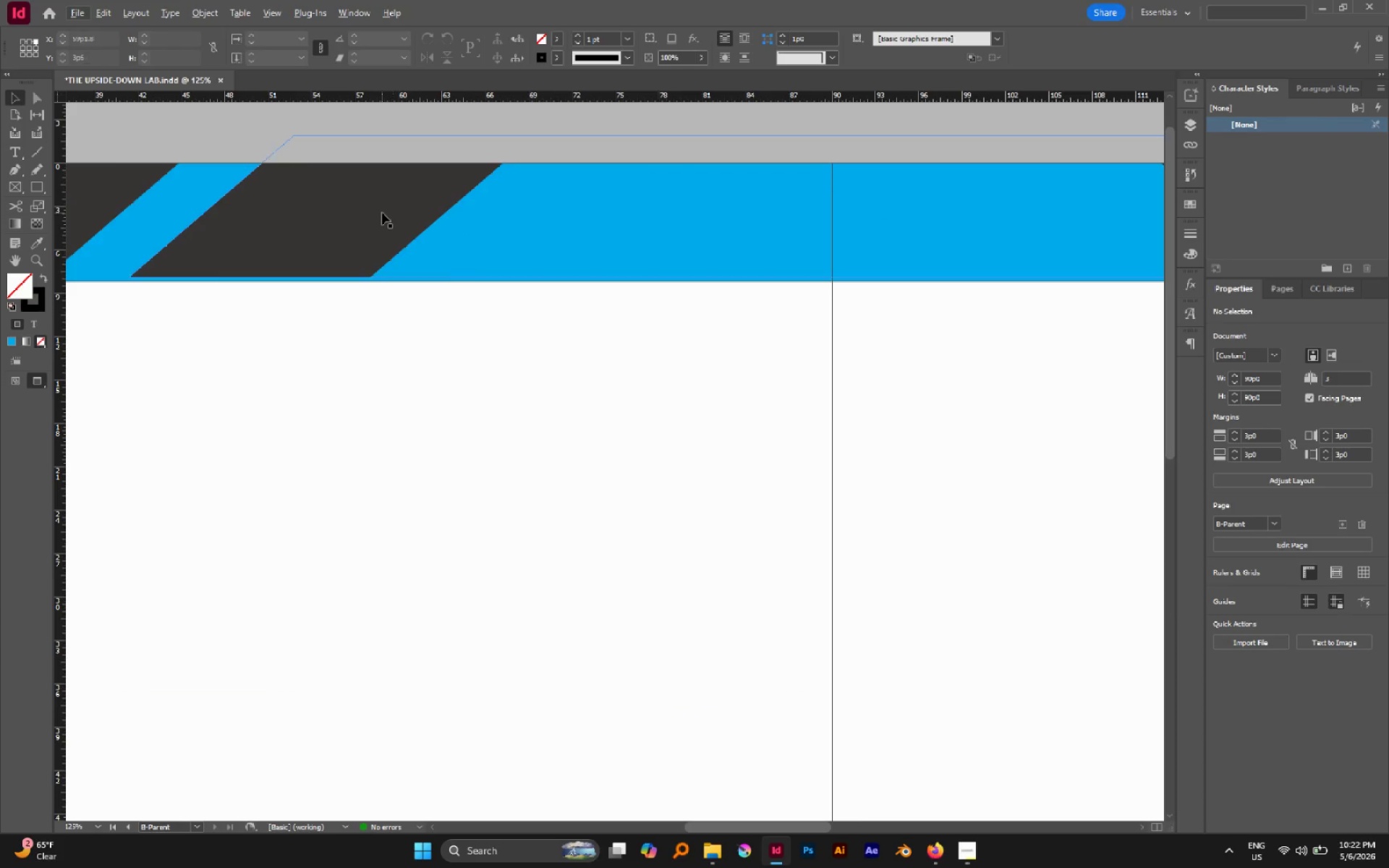 
left_click([382, 213])
 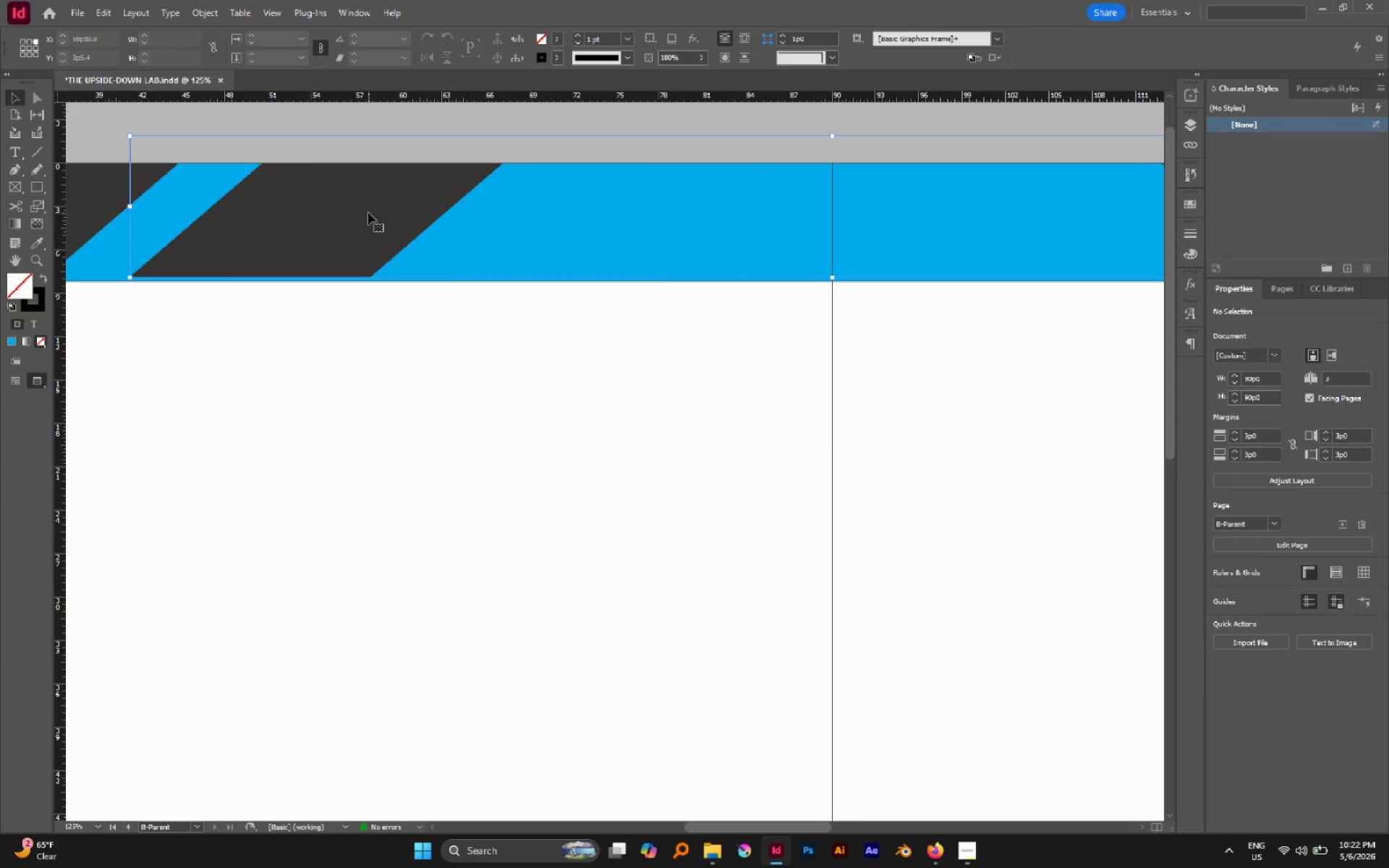 
left_click_drag(start_coordinate=[368, 213], to_coordinate=[368, 216])
 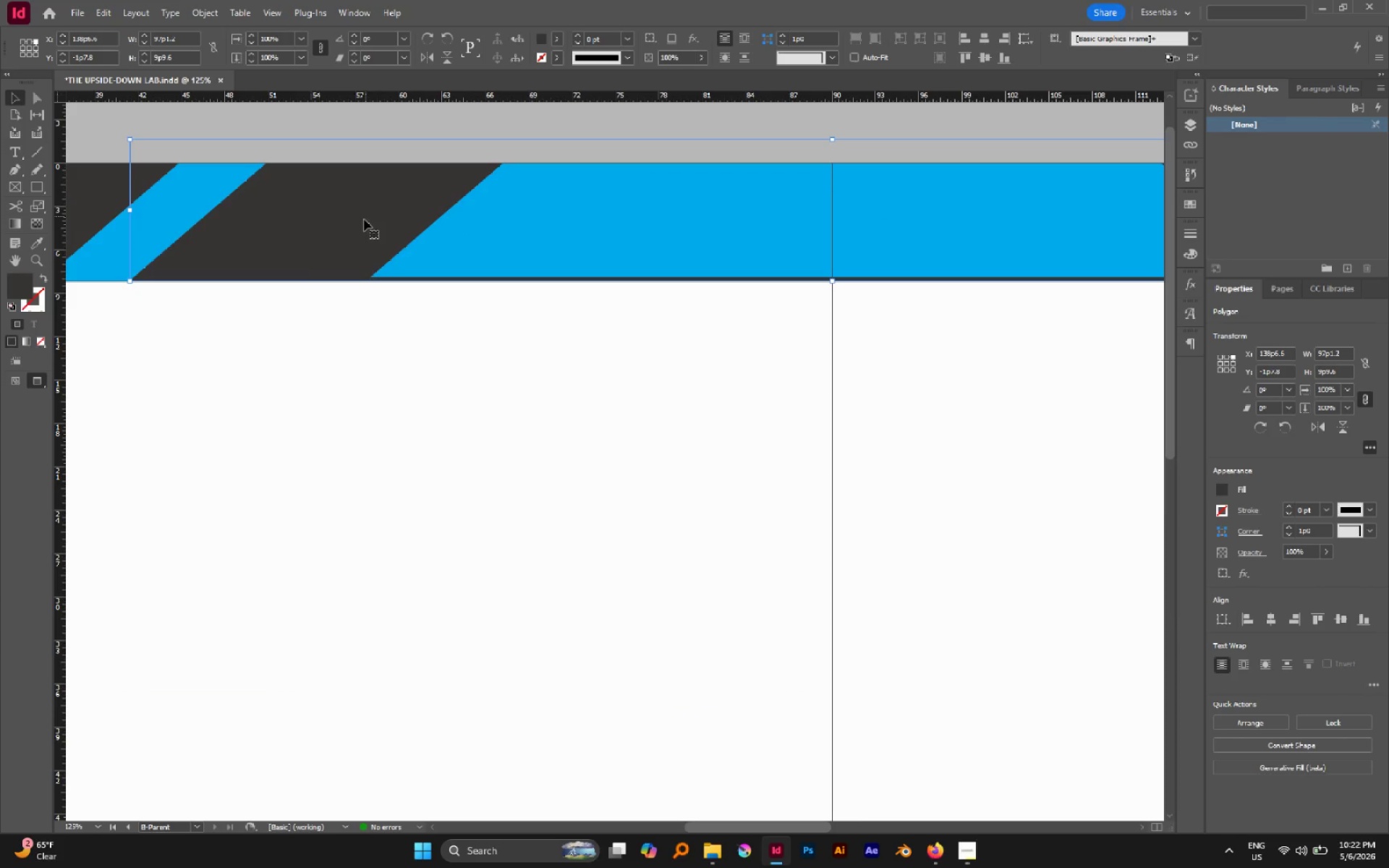 
hold_key(key=ShiftLeft, duration=2.53)
 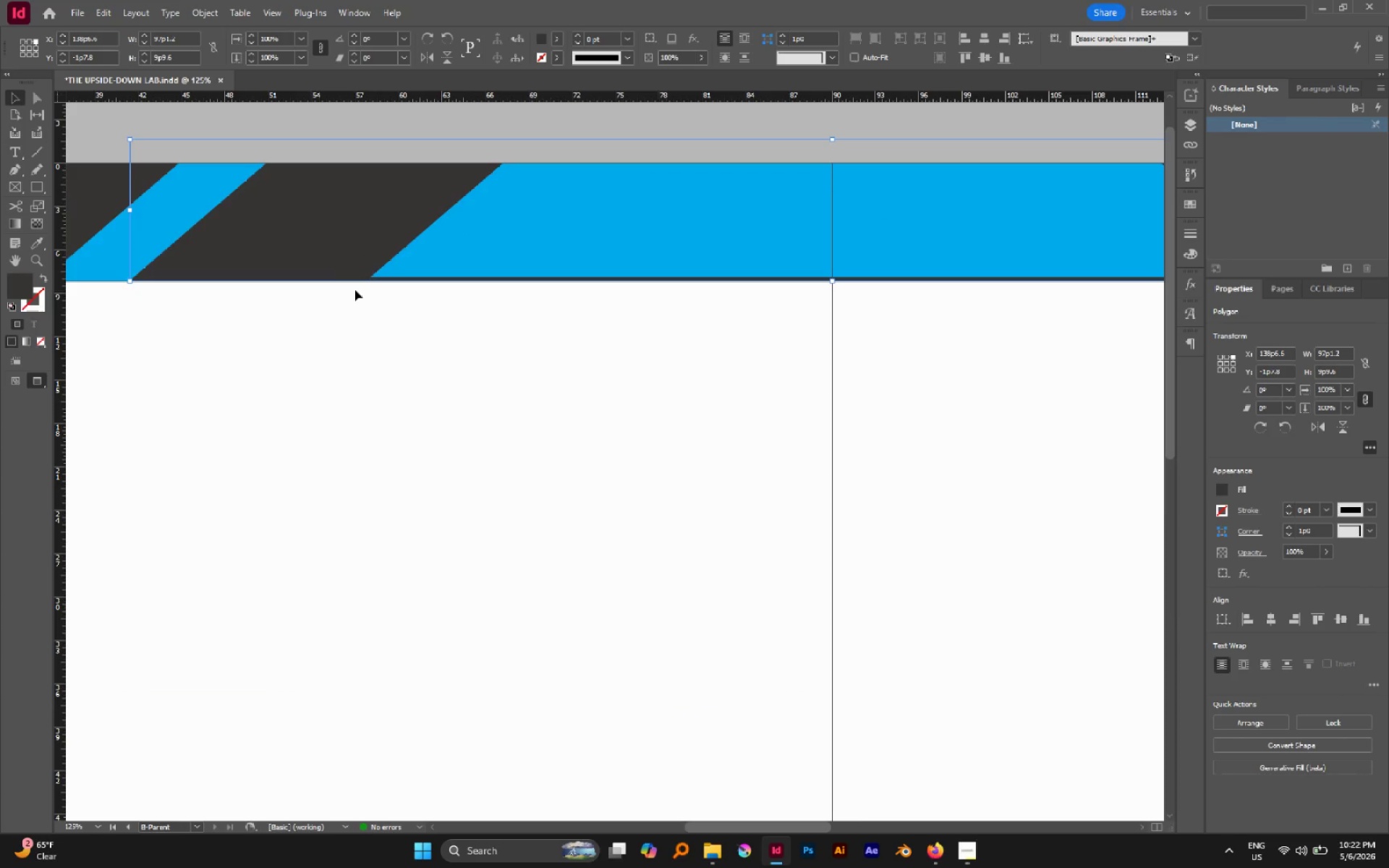 
key(Control+ControlLeft)
 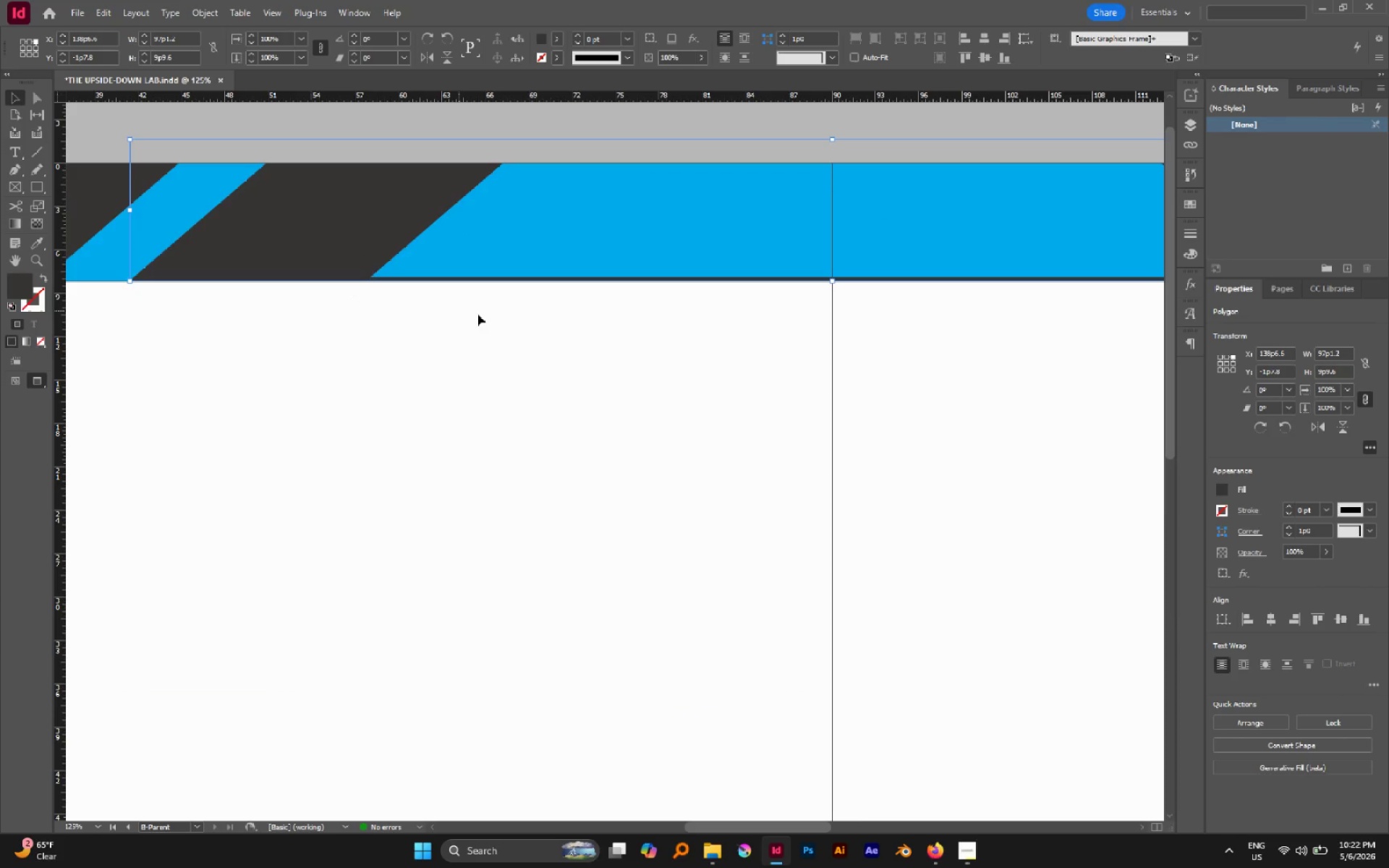 
hold_key(key=AltLeft, duration=0.5)
scroll: coordinate [483, 315], scroll_direction: down, amount: 2.0
 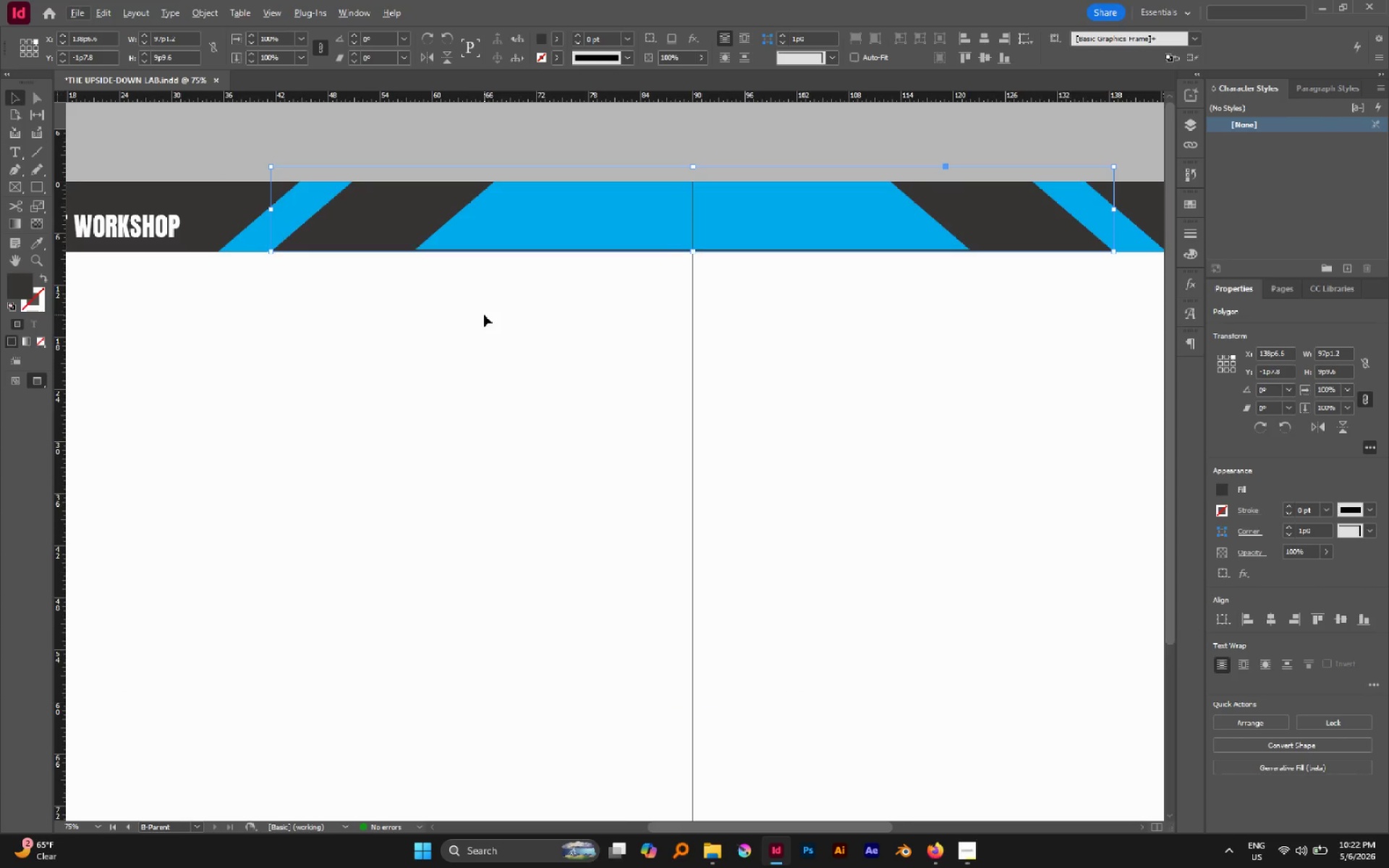 
hold_key(key=AltLeft, duration=0.77)
scroll: coordinate [484, 315], scroll_direction: down, amount: 2.0
 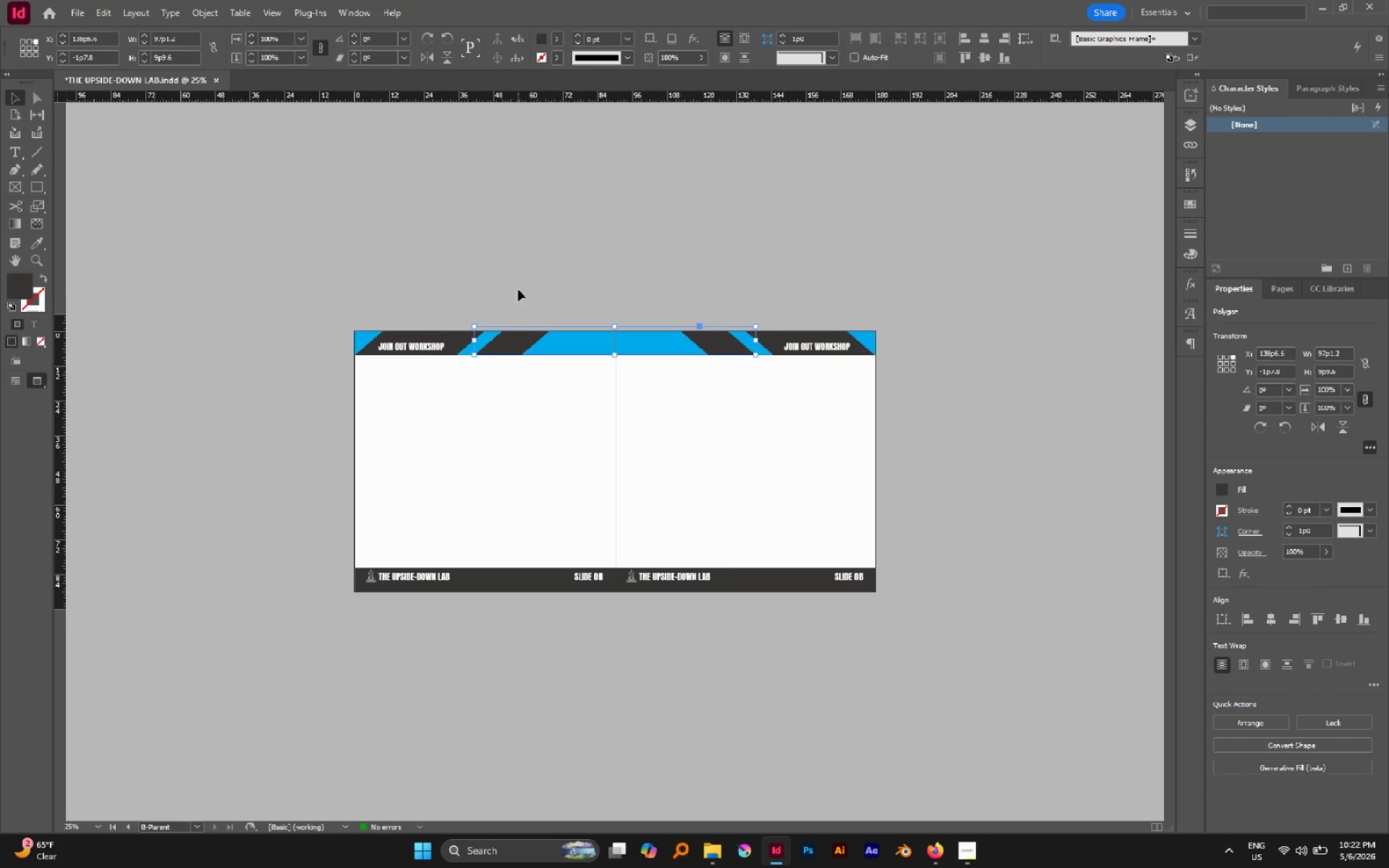 
left_click_drag(start_coordinate=[557, 287], to_coordinate=[650, 397])
 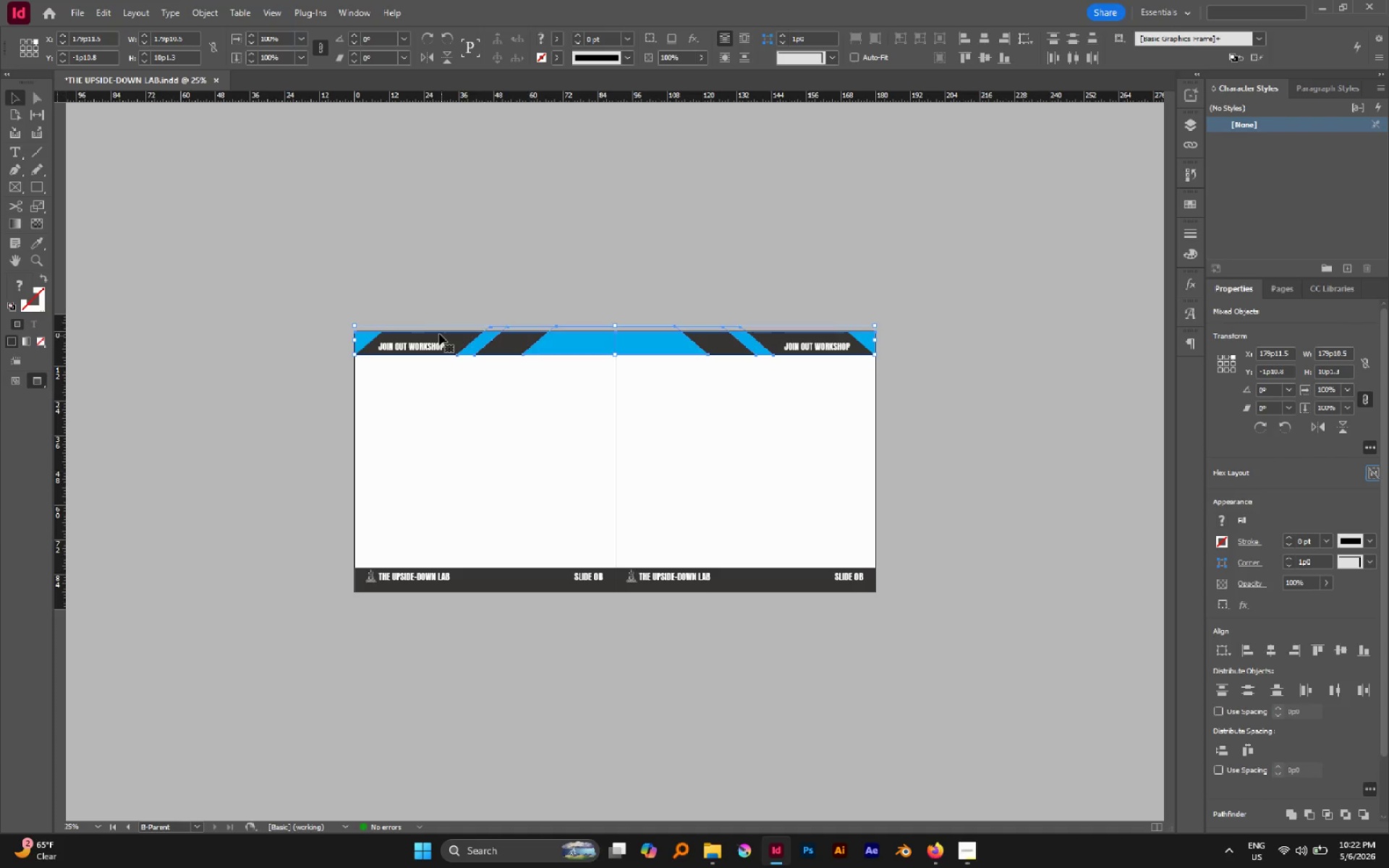 
left_click([439, 336])
 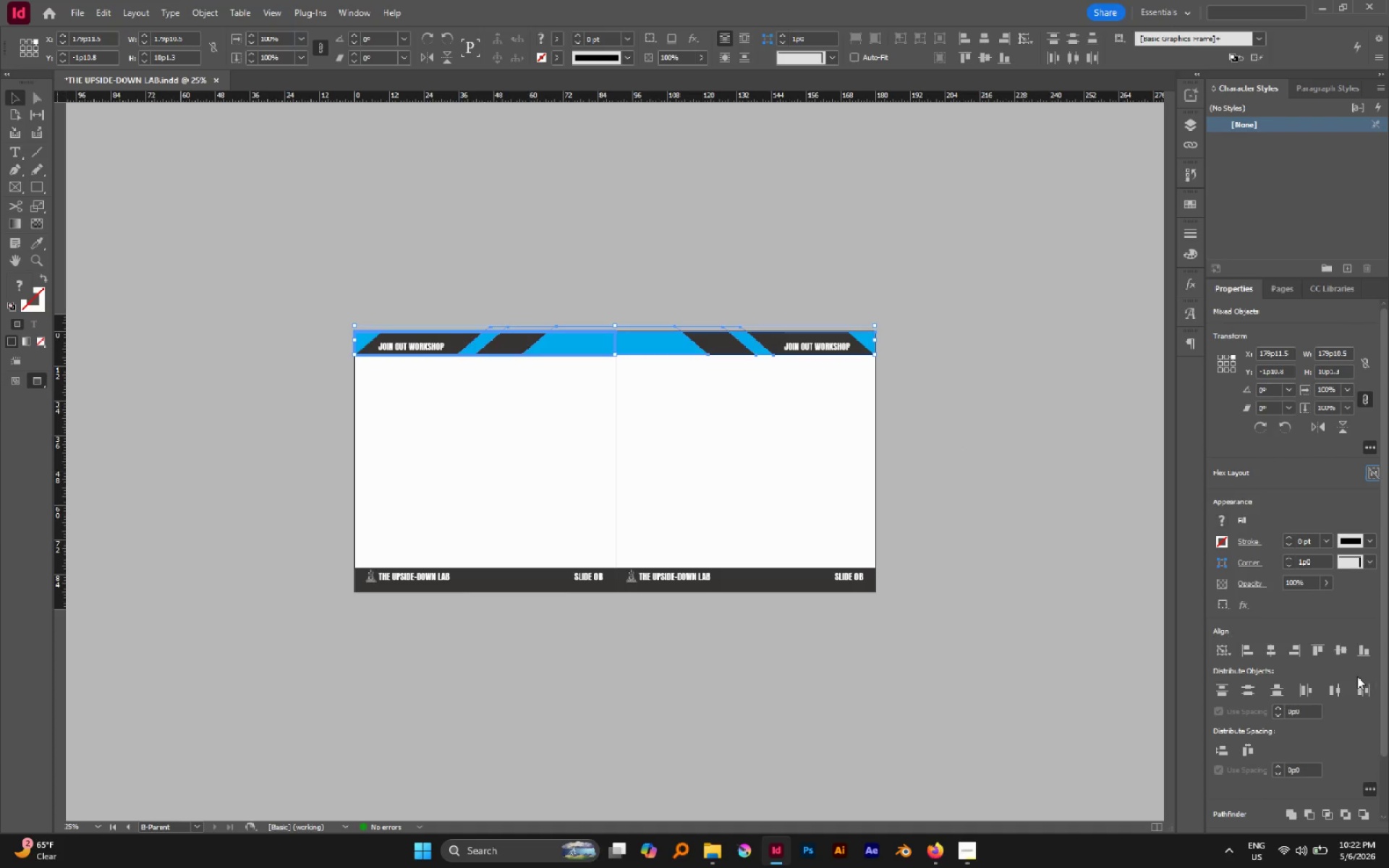 
left_click([1364, 650])
 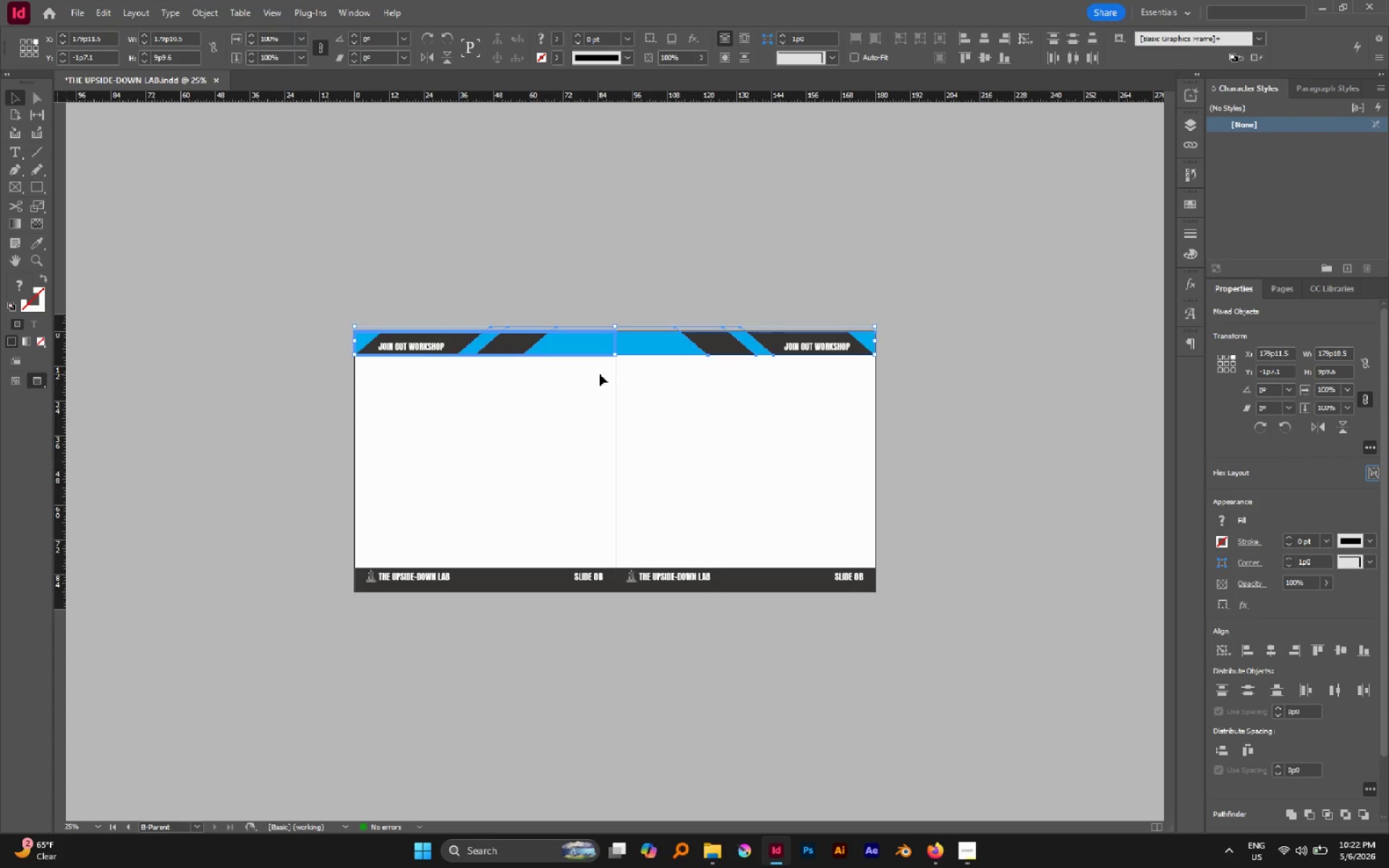 
hold_key(key=AltLeft, duration=0.5)
scroll: coordinate [598, 348], scroll_direction: up, amount: 3.0
 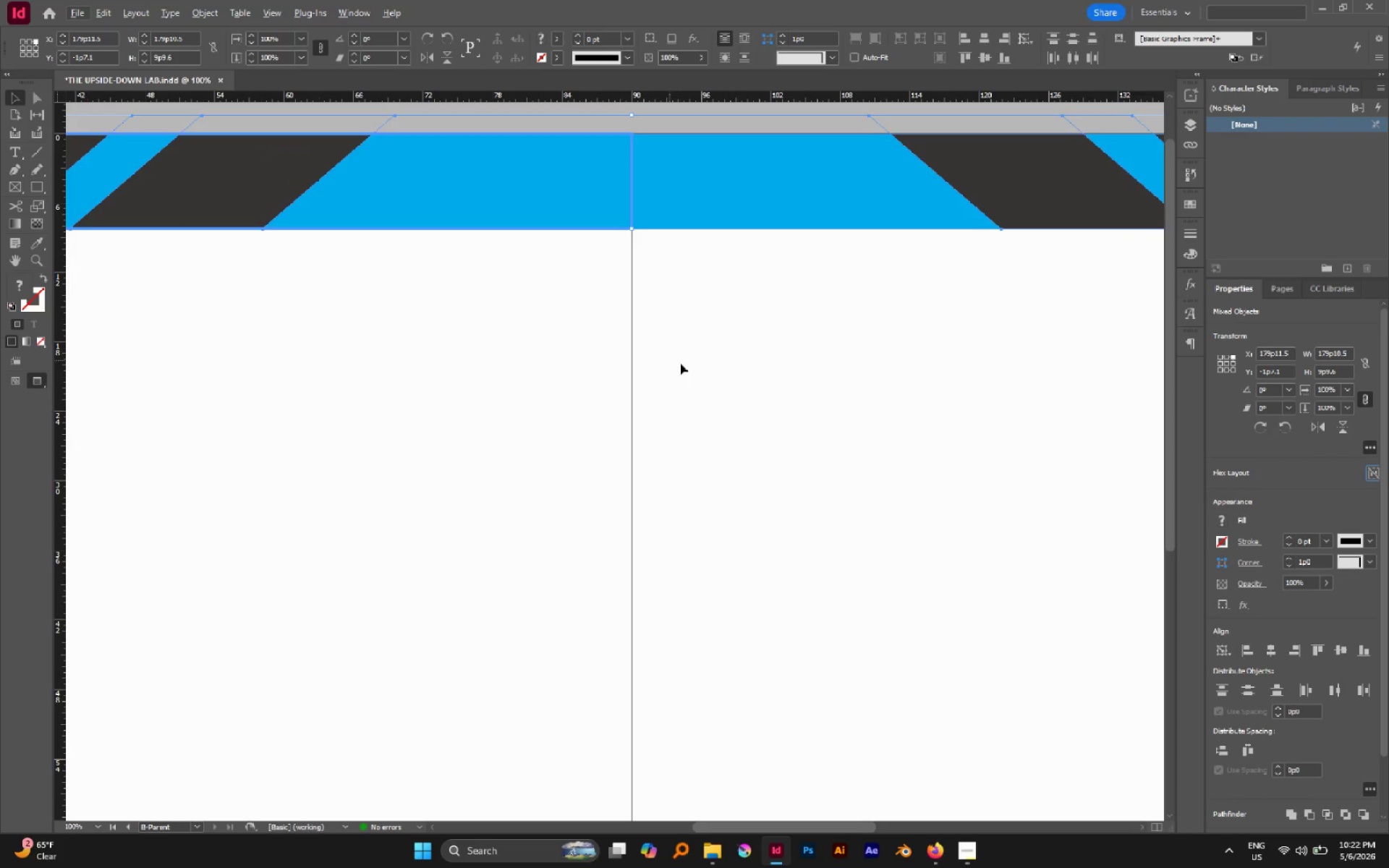 
hold_key(key=AltLeft, duration=0.41)
scroll: coordinate [684, 364], scroll_direction: down, amount: 1.0
 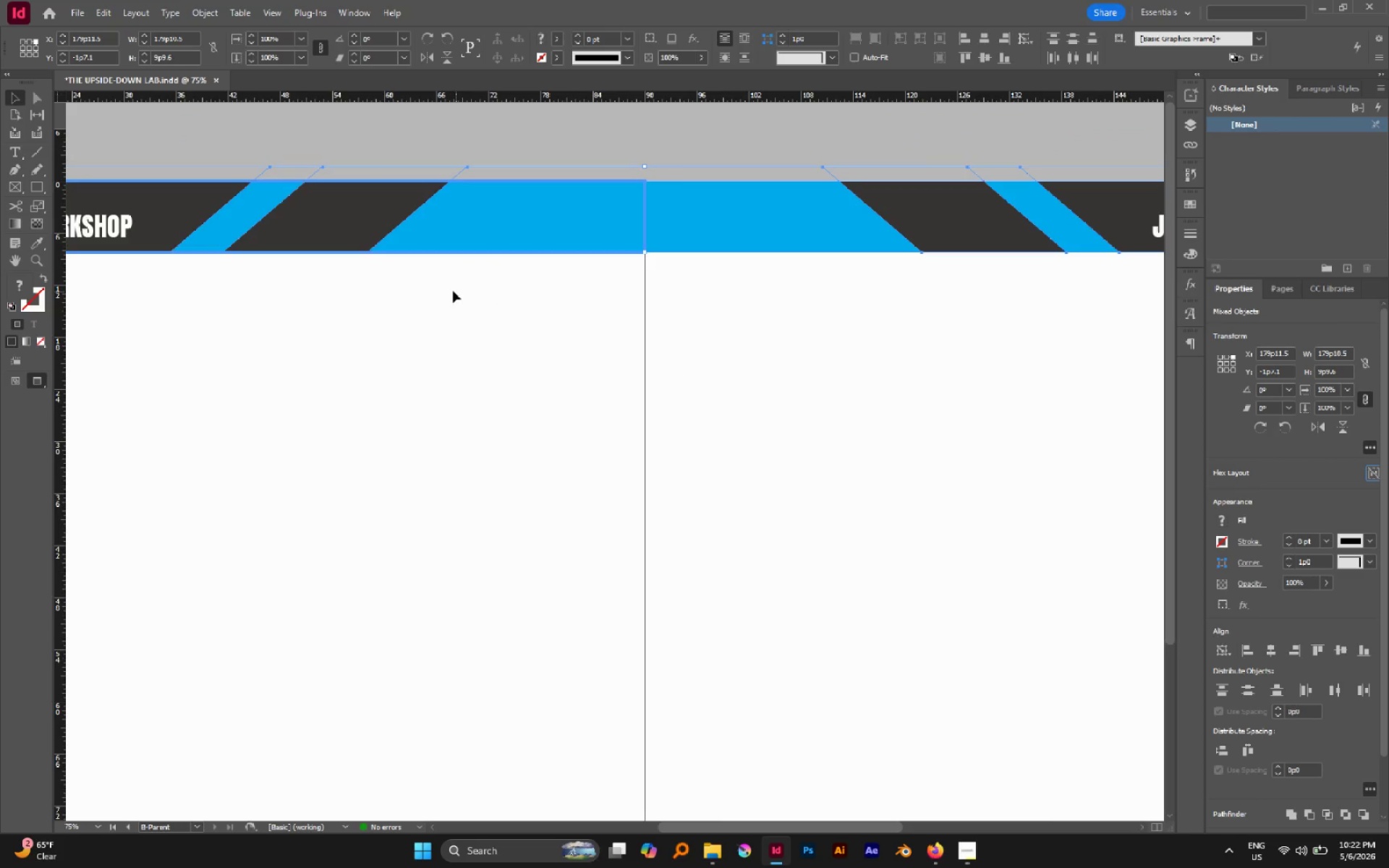 
left_click([442, 287])
 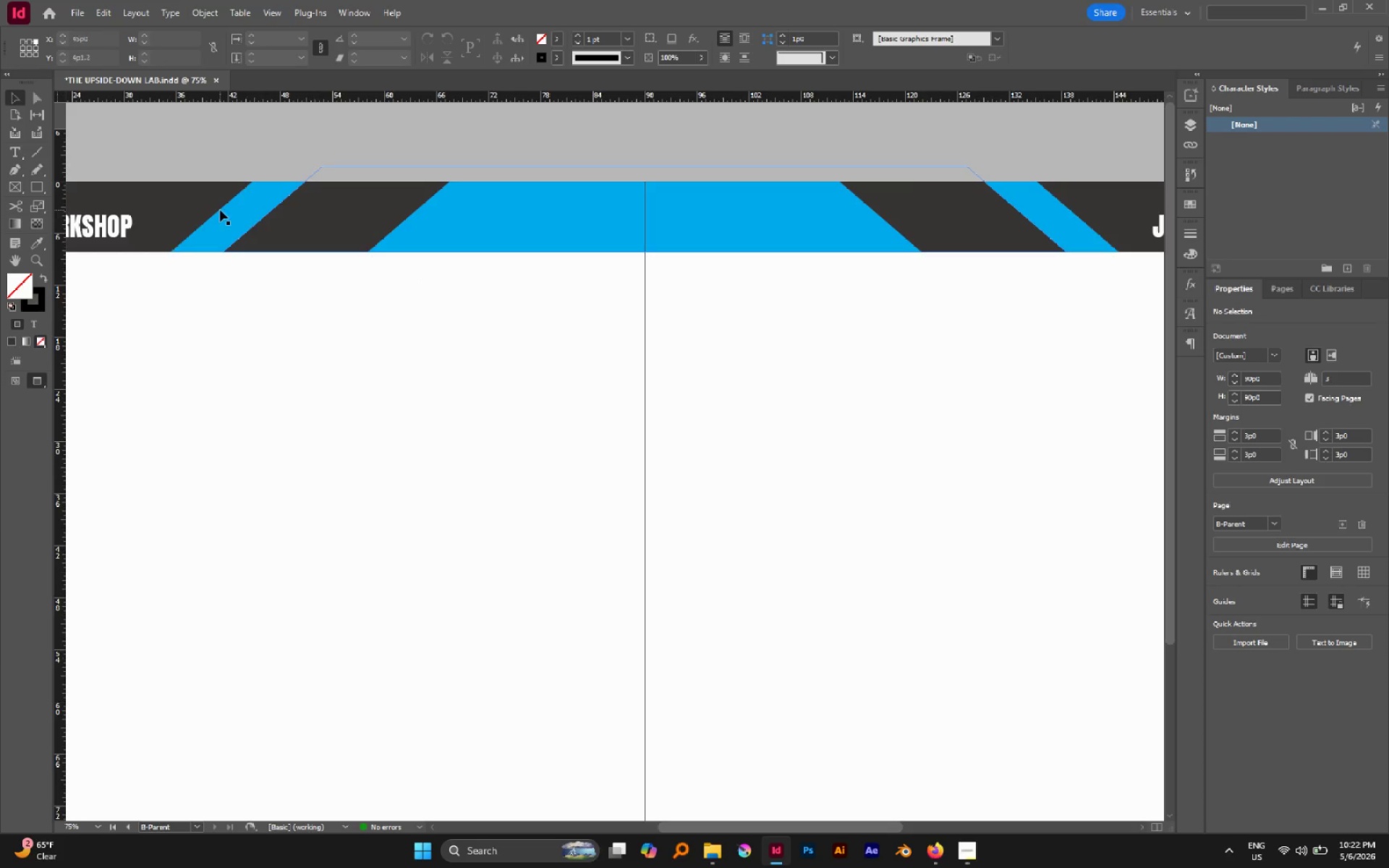 
hold_key(key=AltLeft, duration=2.05)
scroll: coordinate [220, 210], scroll_direction: up, amount: 3.0
 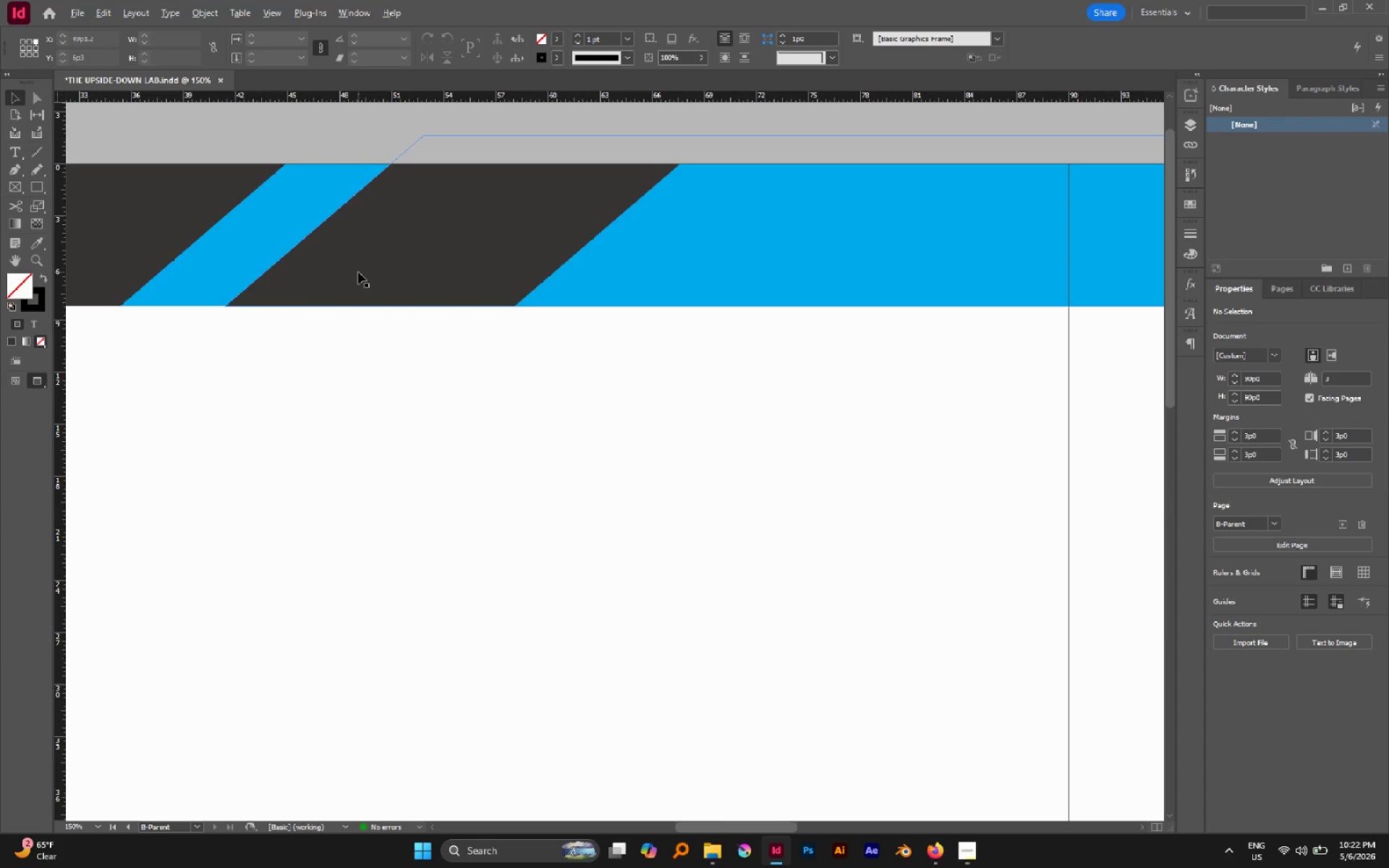 
scroll: coordinate [358, 272], scroll_direction: down, amount: 3.0
 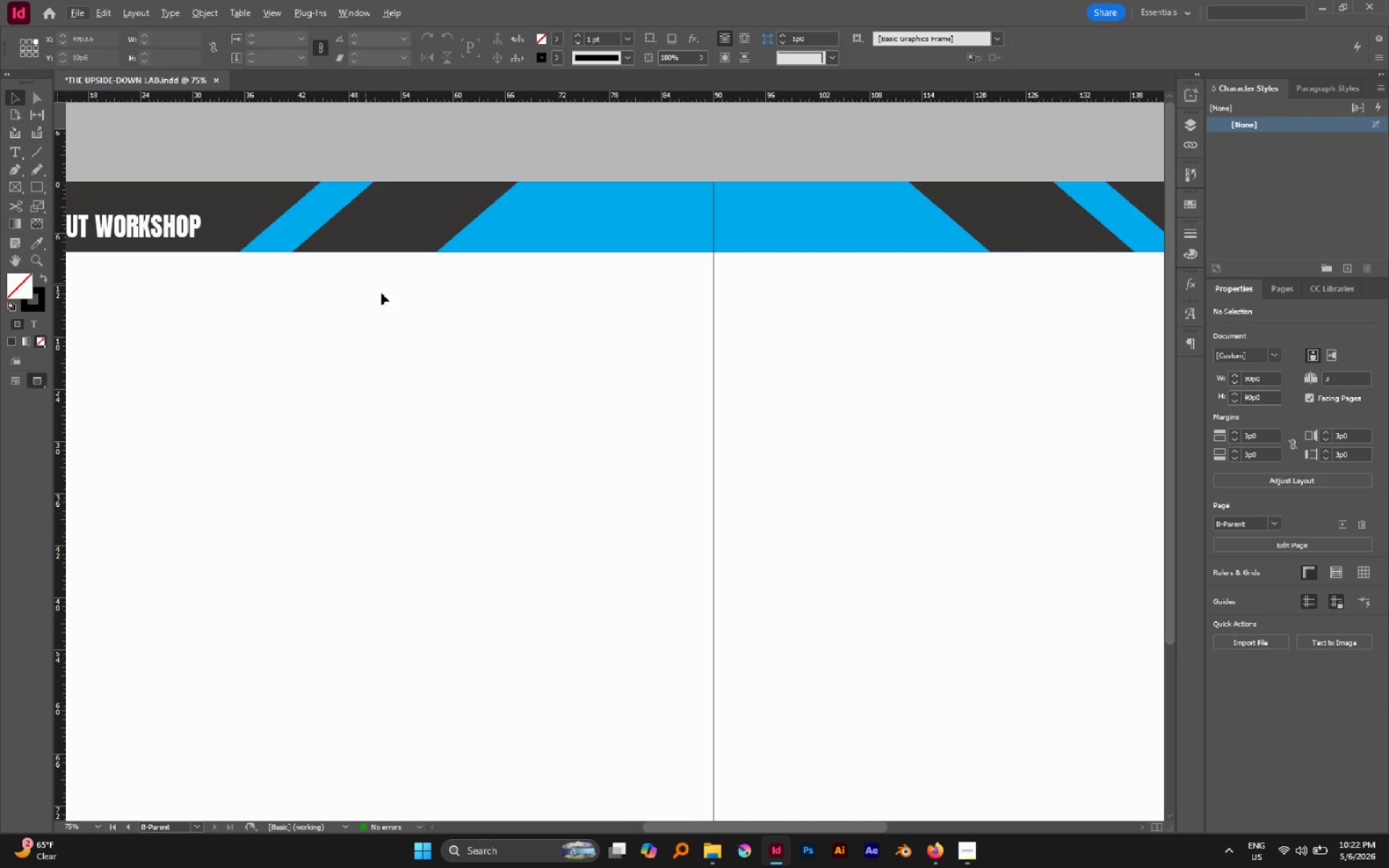 
left_click([407, 303])
 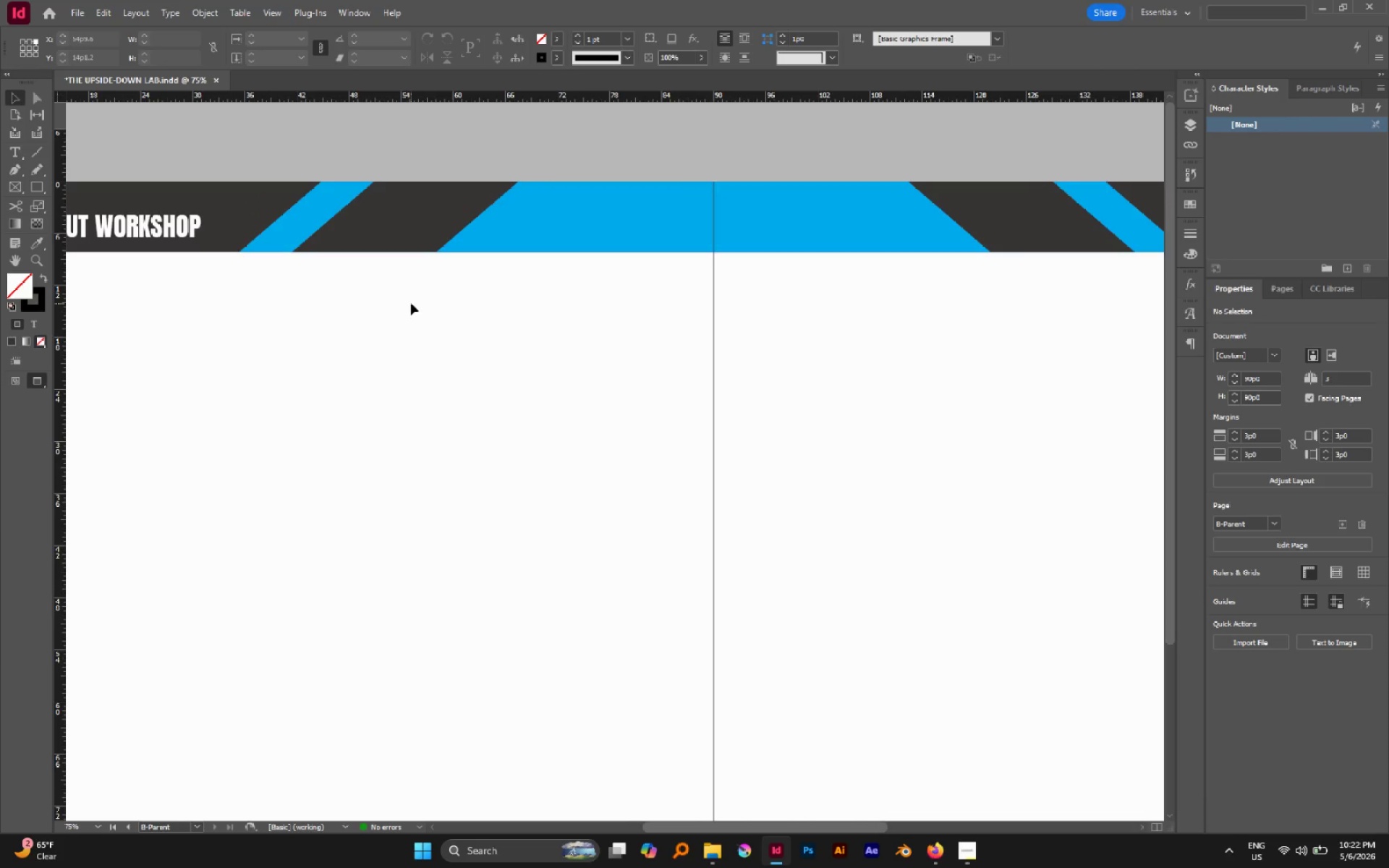 
hold_key(key=AltLeft, duration=0.41)
scroll: coordinate [411, 303], scroll_direction: none, amount: 0.0
 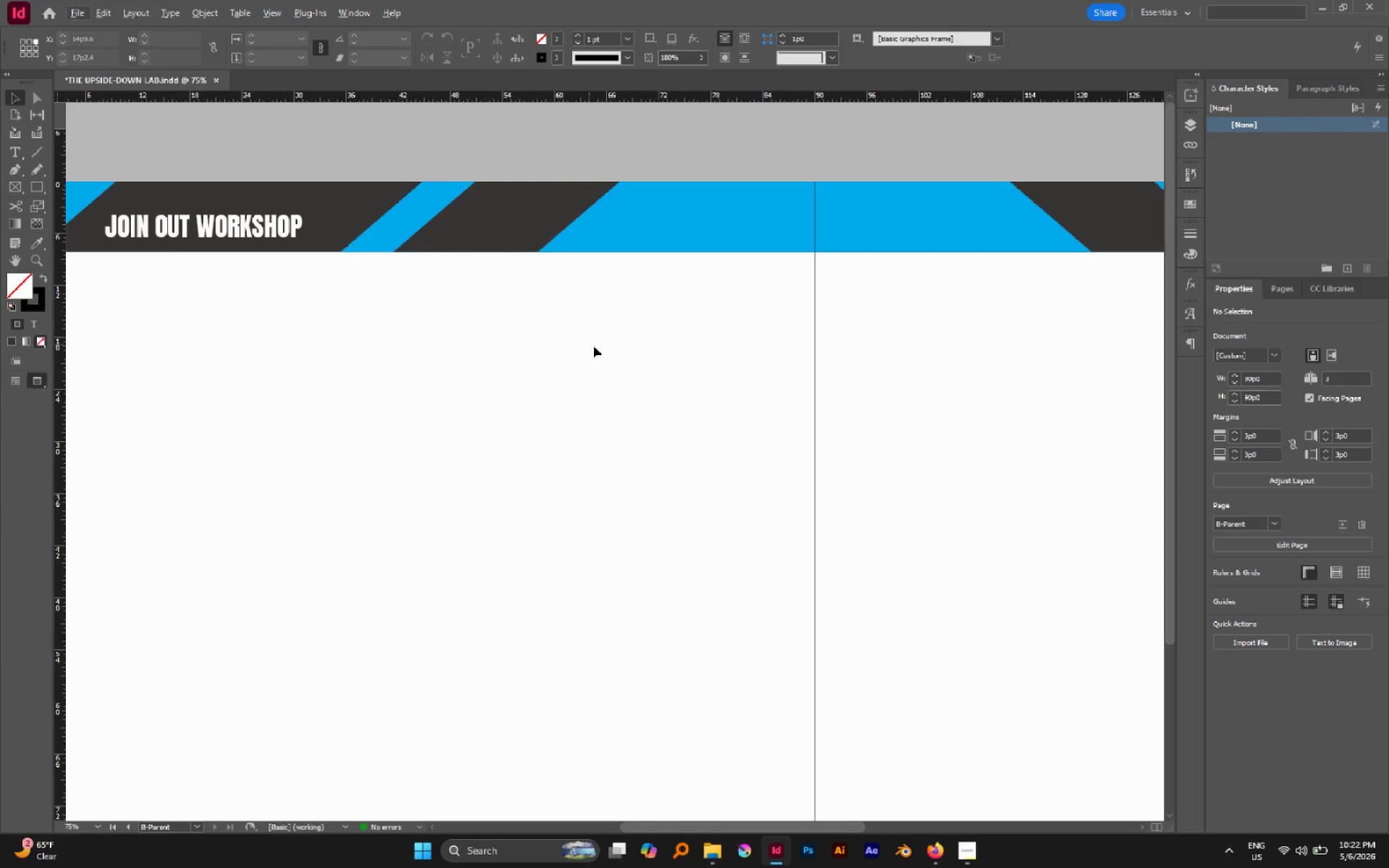 
hold_key(key=AltLeft, duration=0.36)
scroll: coordinate [593, 346], scroll_direction: down, amount: 2.0
 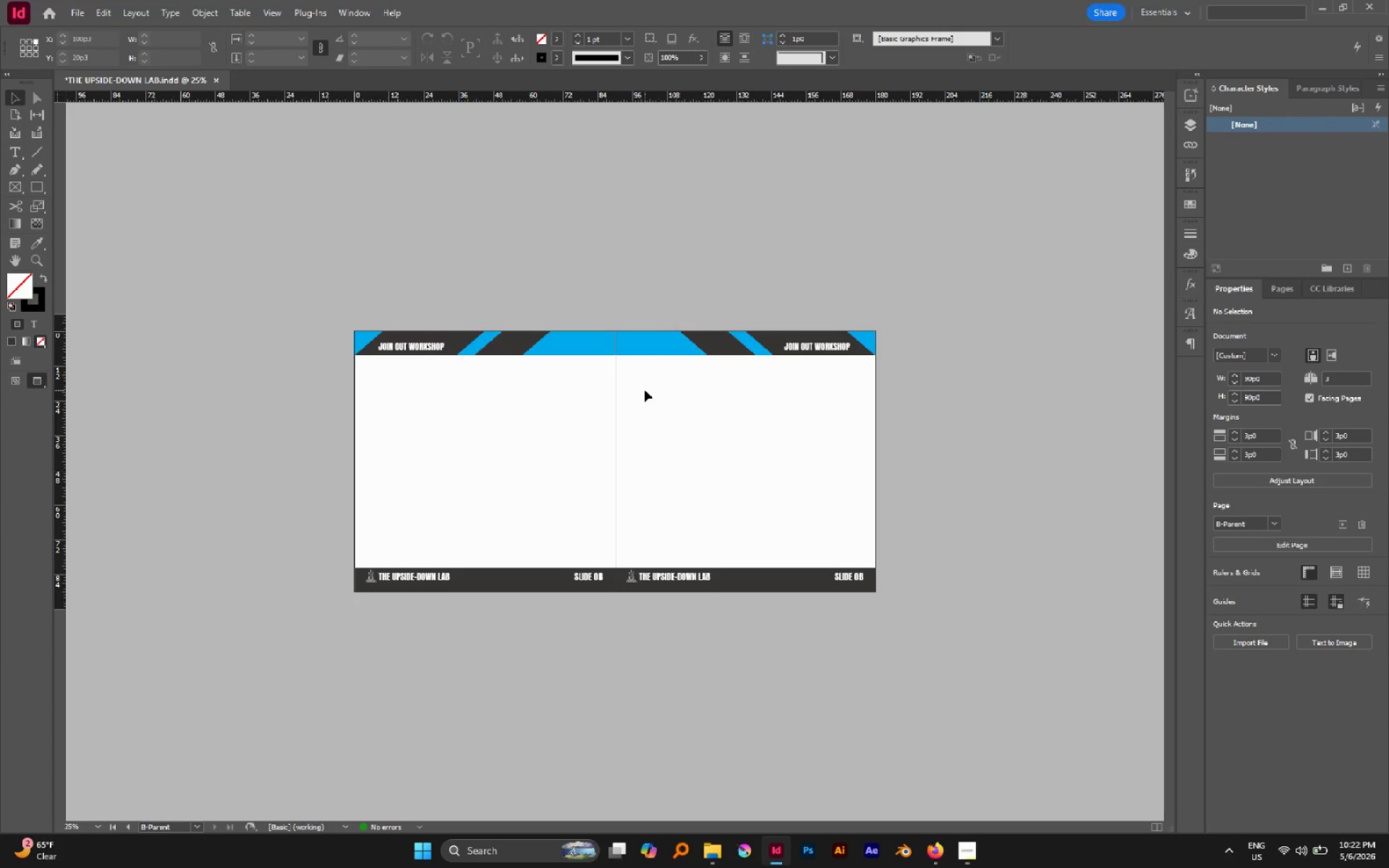 
wait(9.95)
 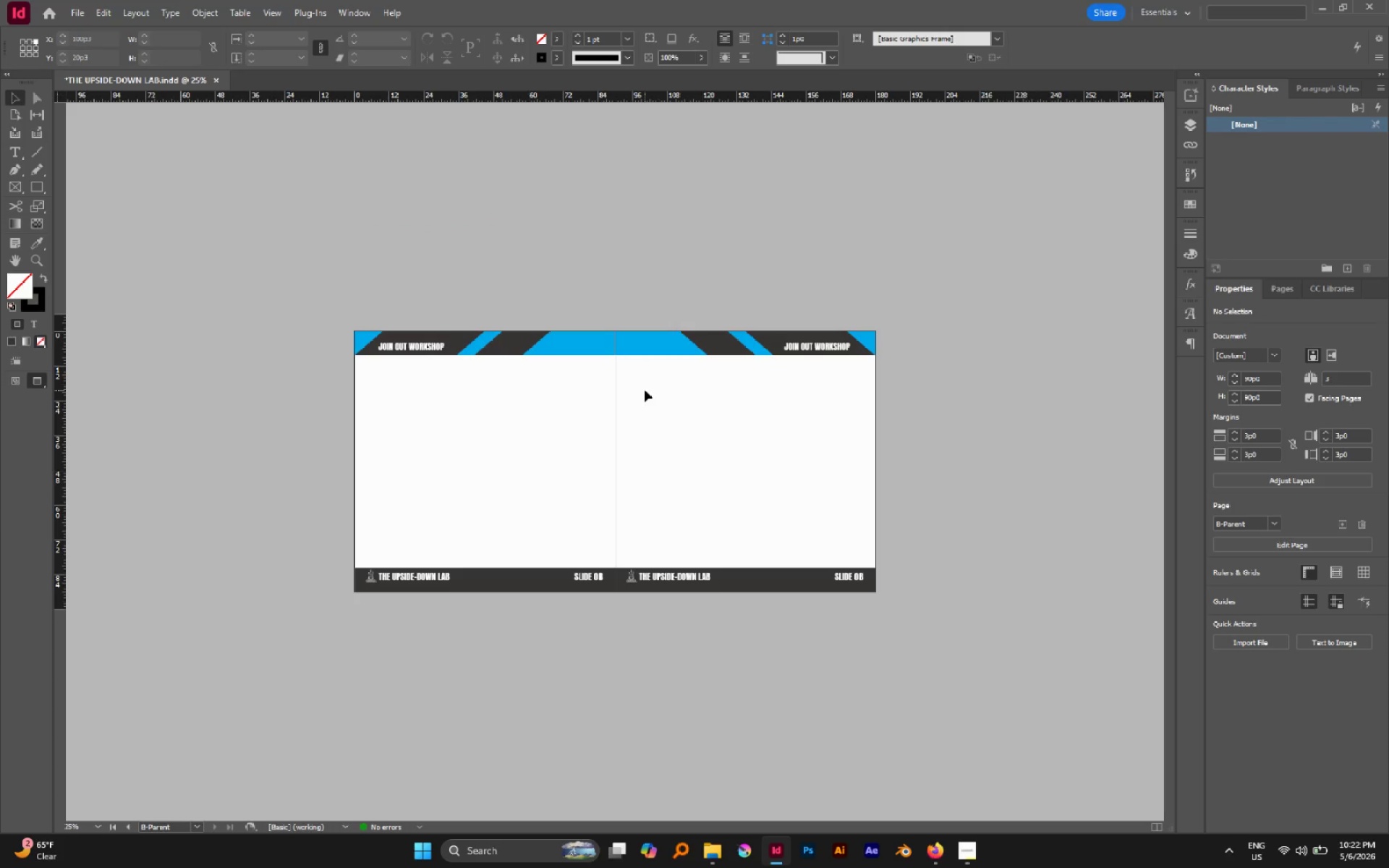 
left_click([1270, 290])
 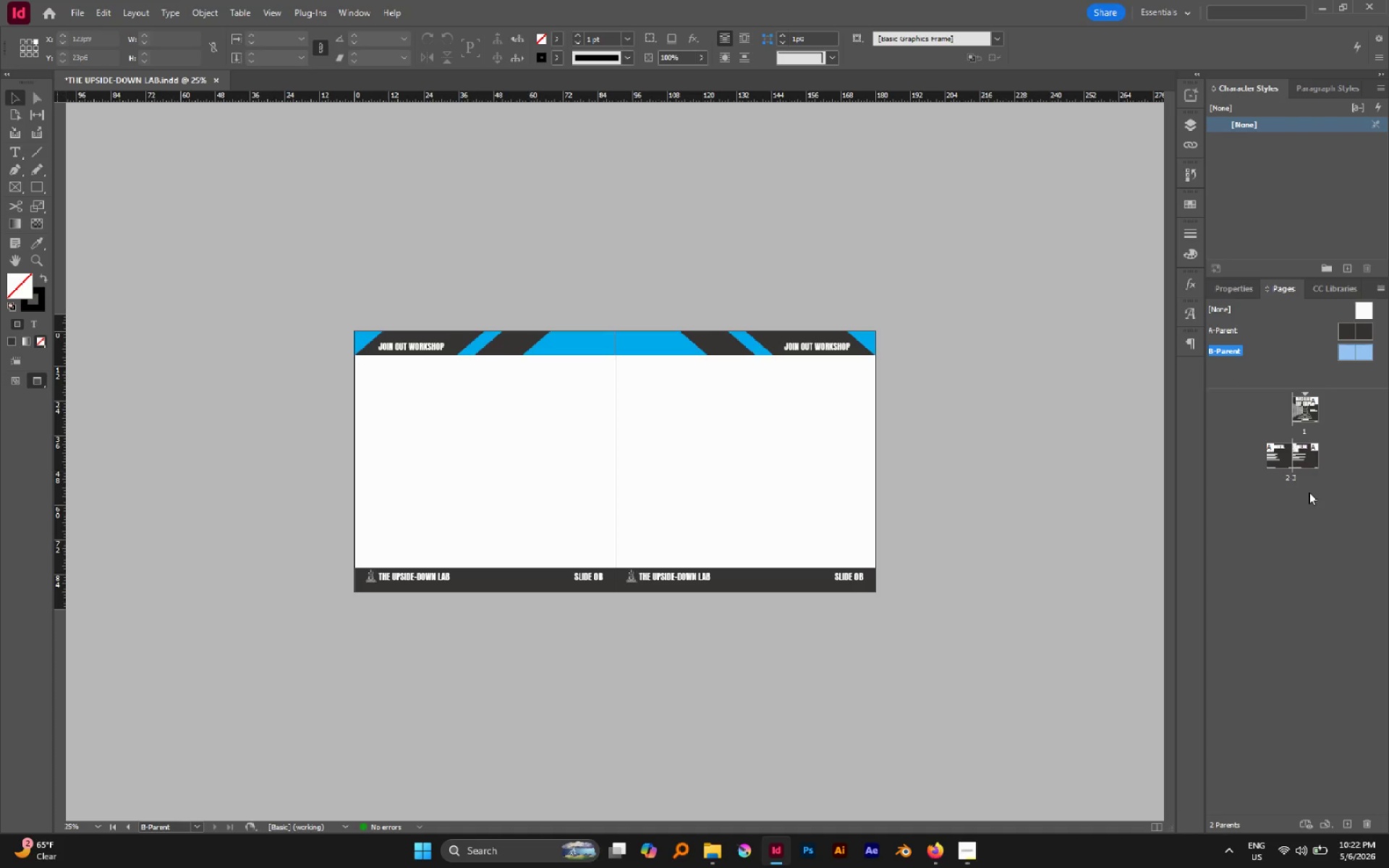 
left_click([1303, 456])
 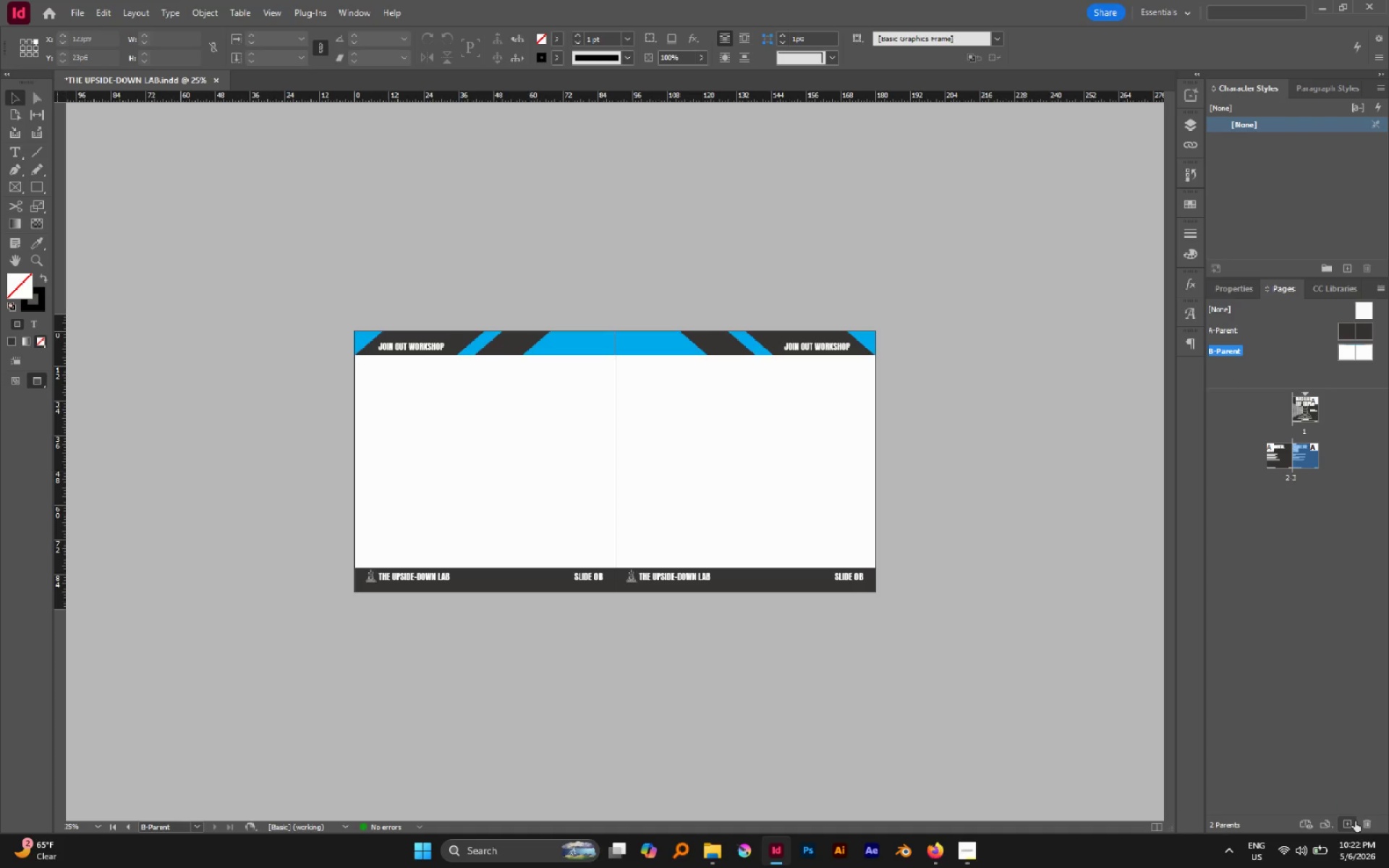 
left_click([1349, 819])
 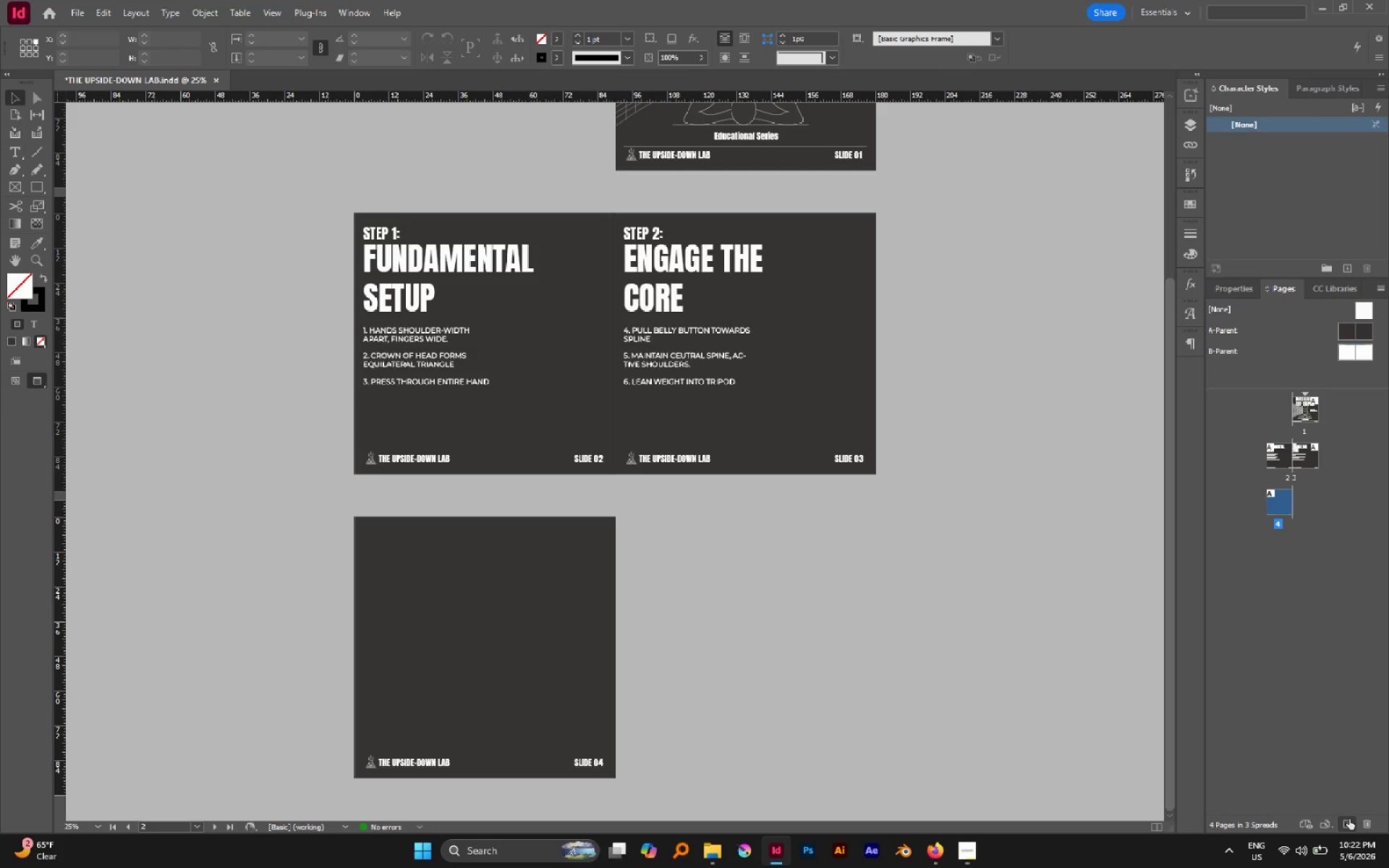 
left_click([1349, 819])
 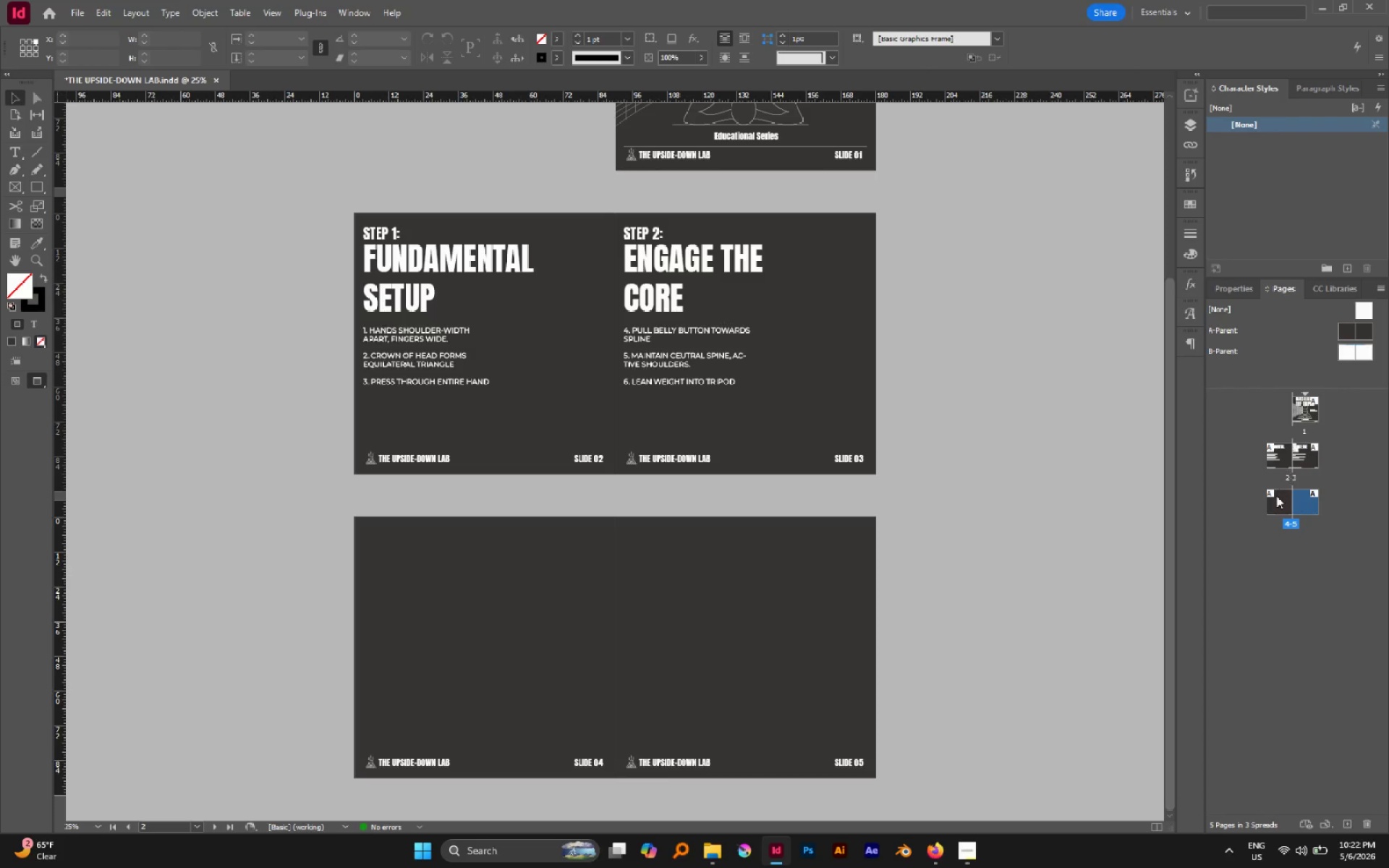 
hold_key(key=ShiftLeft, duration=0.56)
left_click([1279, 504])
 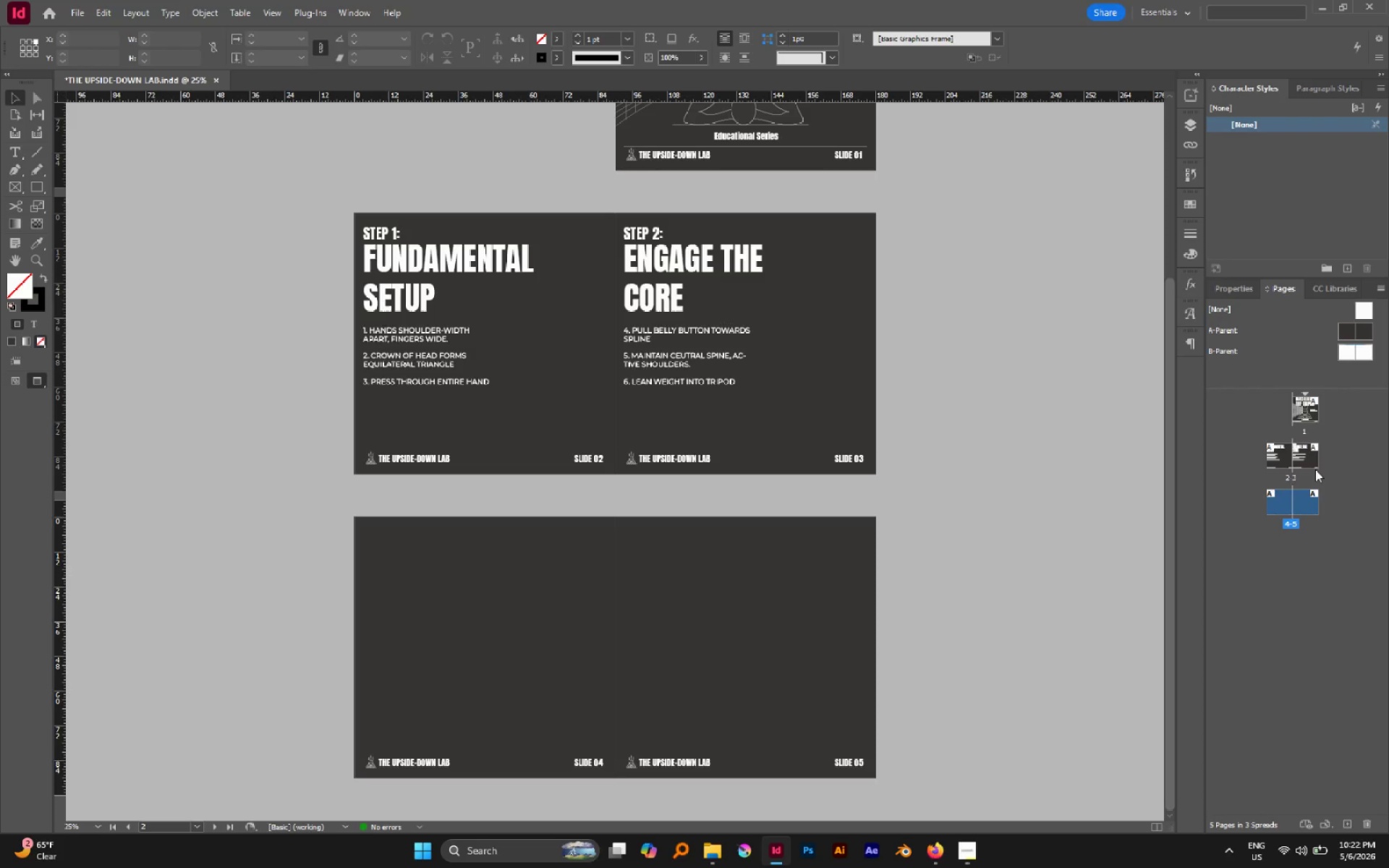 
right_click([1304, 498])
 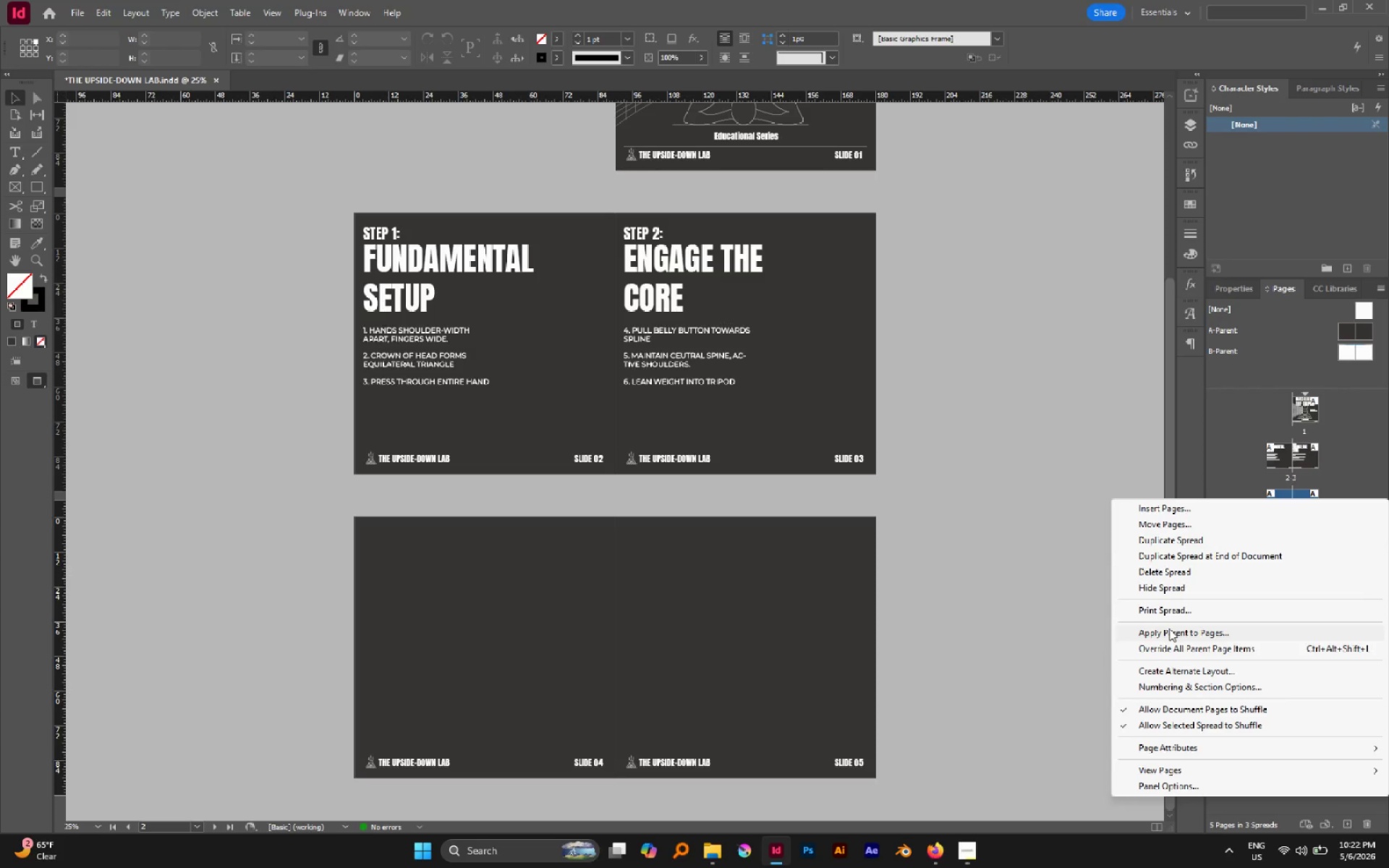 
left_click([1166, 633])